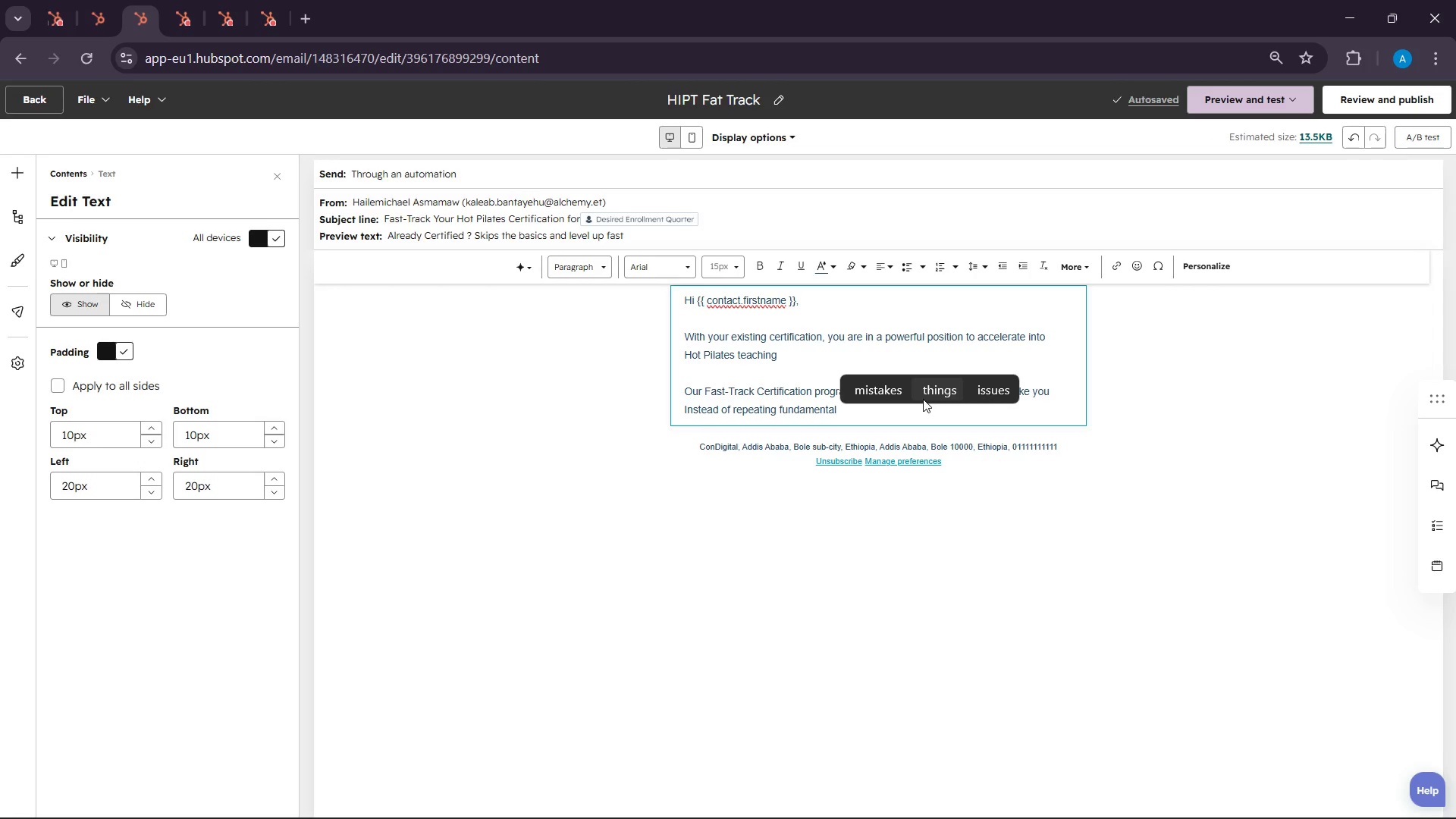 
key(Backspace)
type(s, you)
 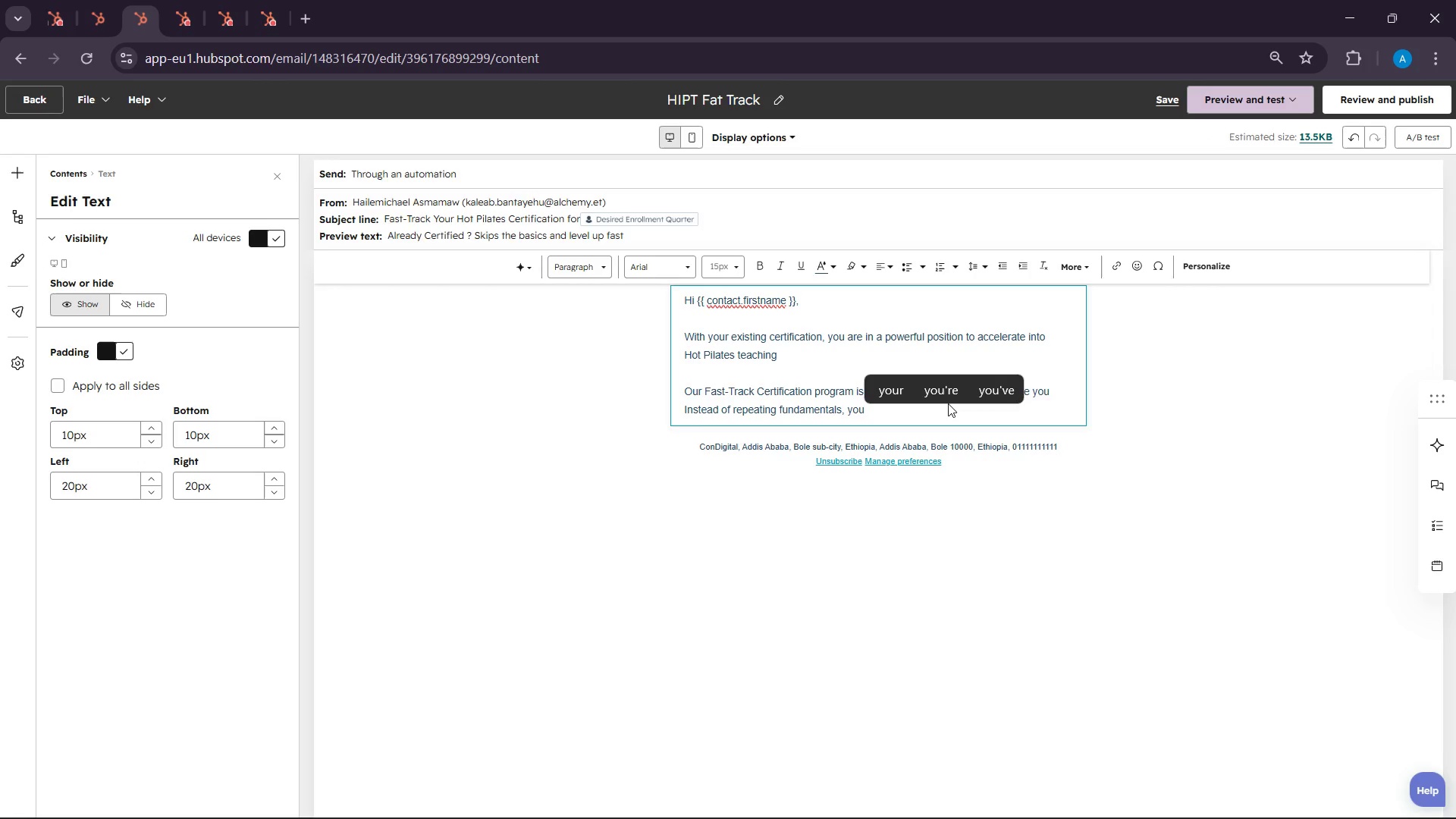 
type(')
key(Backspace)
type( will )
 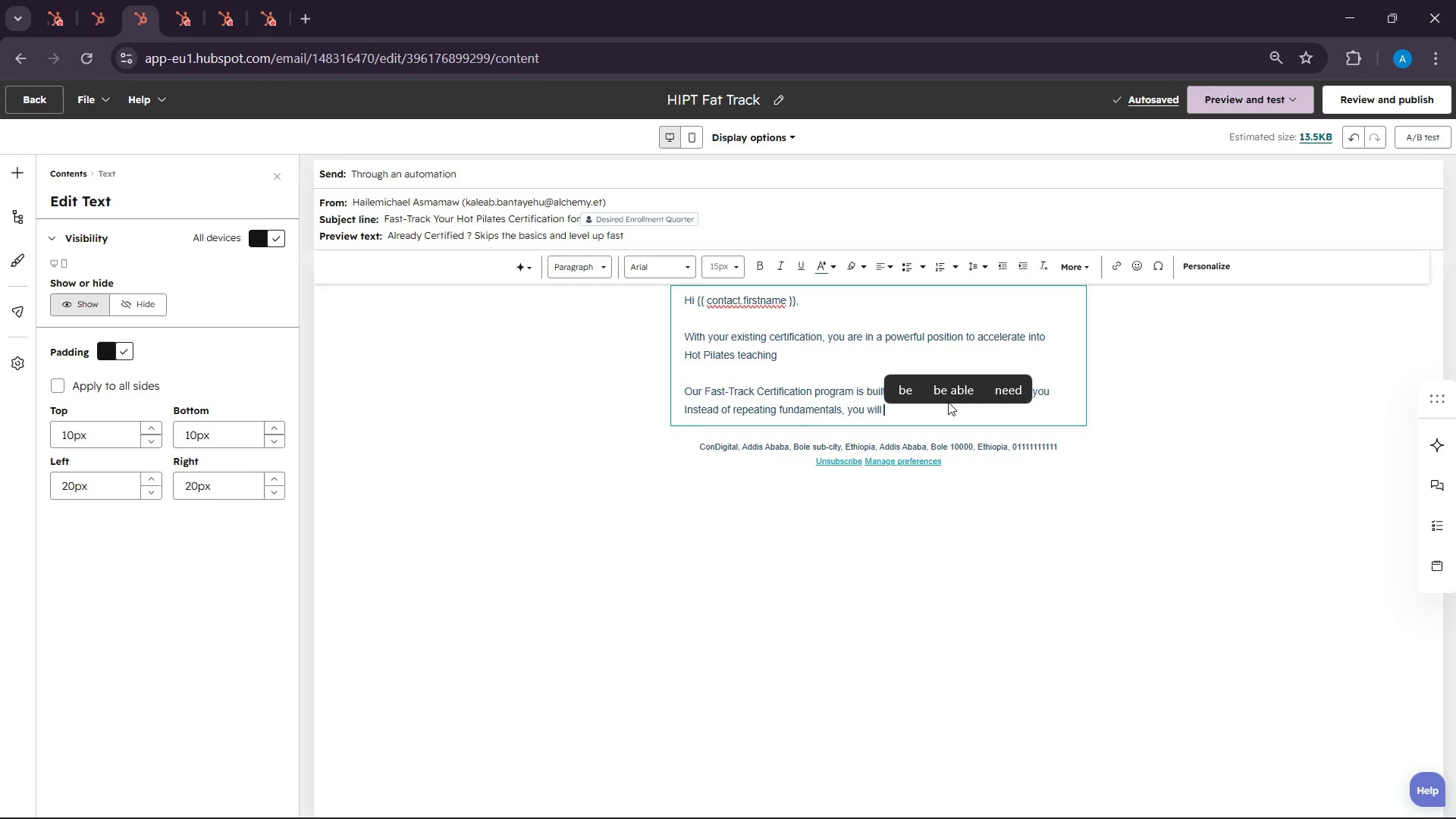 
wait(36.86)
 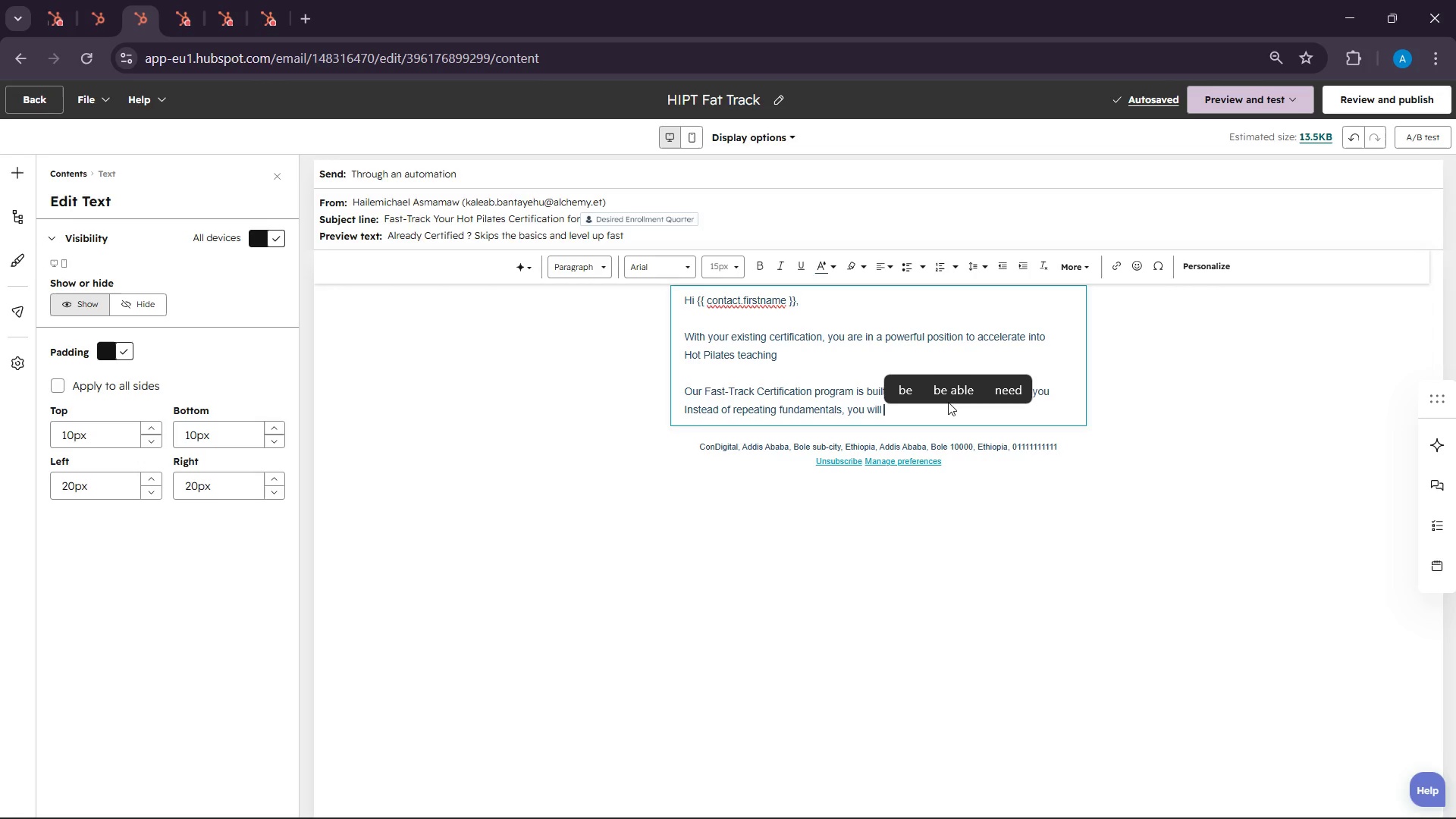 
left_click([1322, 809])
 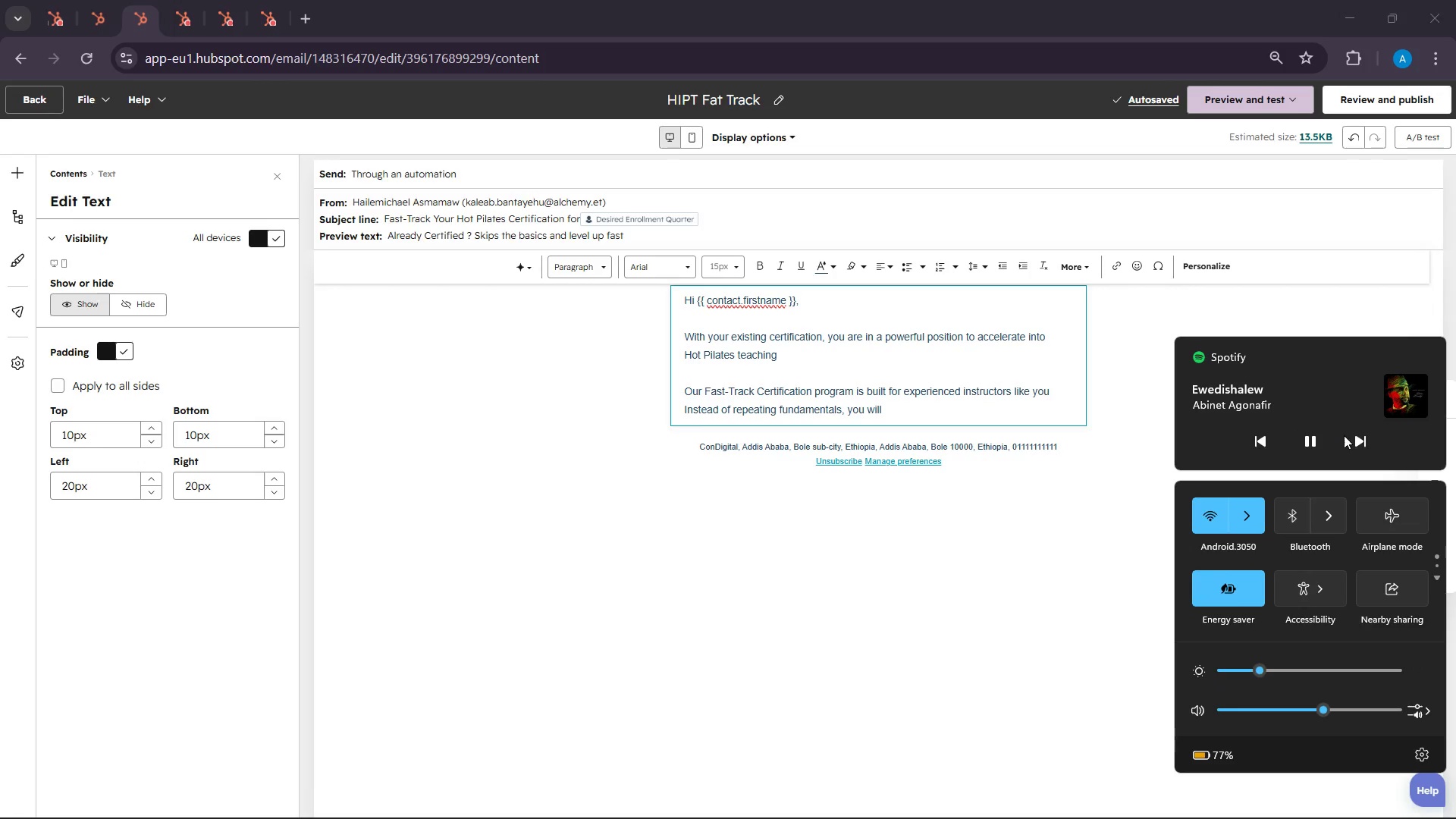 
left_click([1346, 438])
 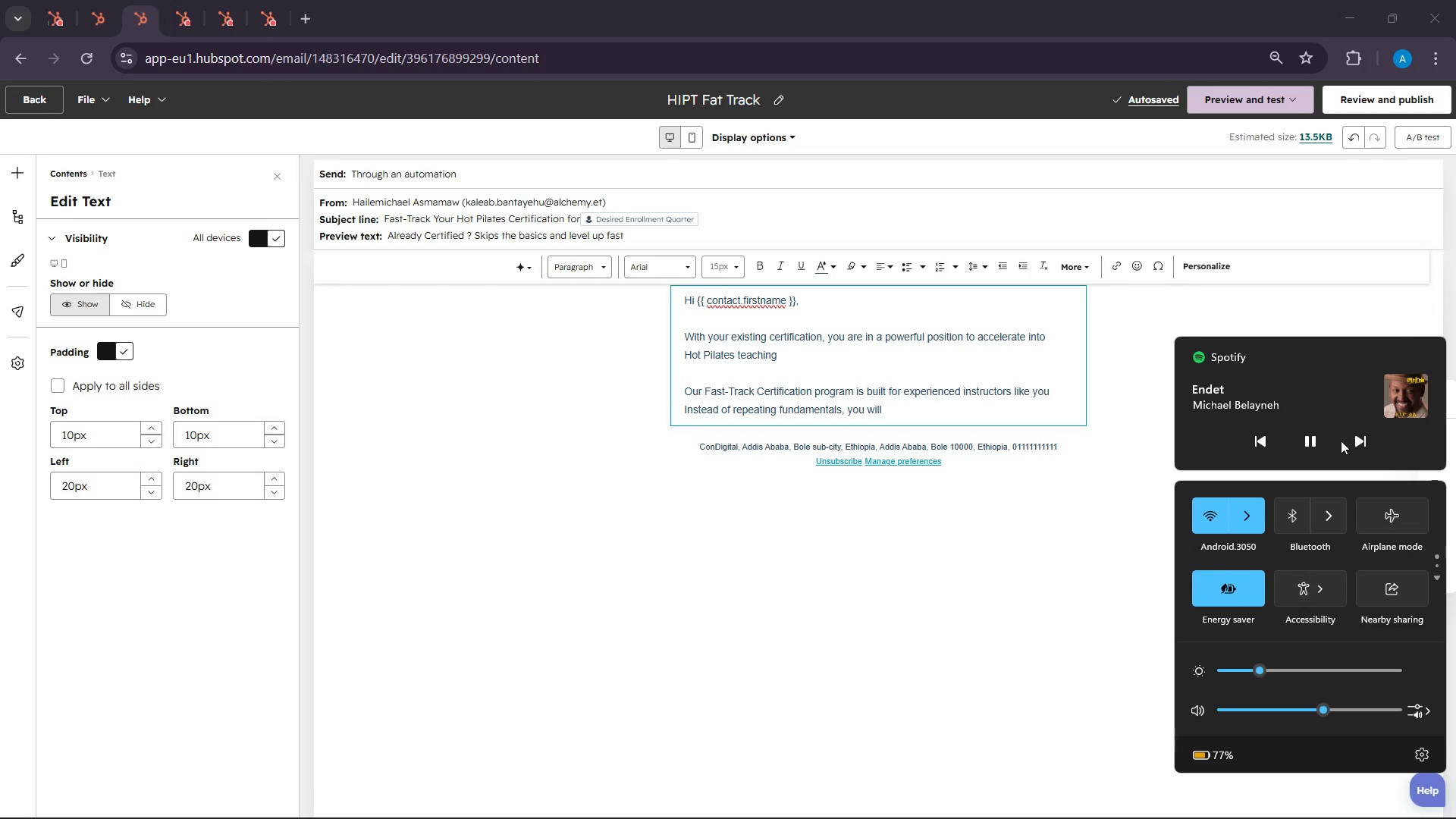 
left_click([1342, 441])
 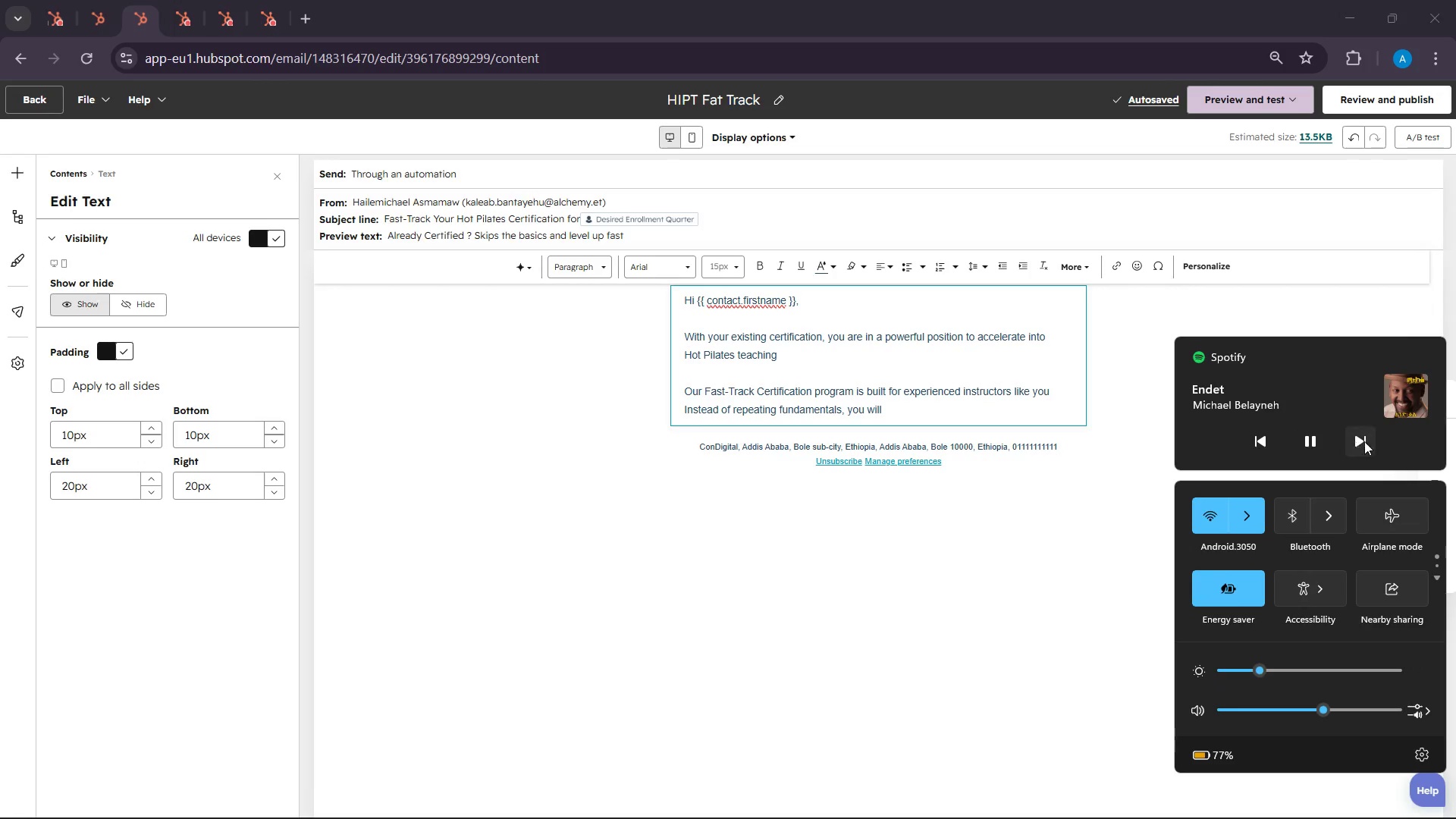 
left_click([1364, 441])
 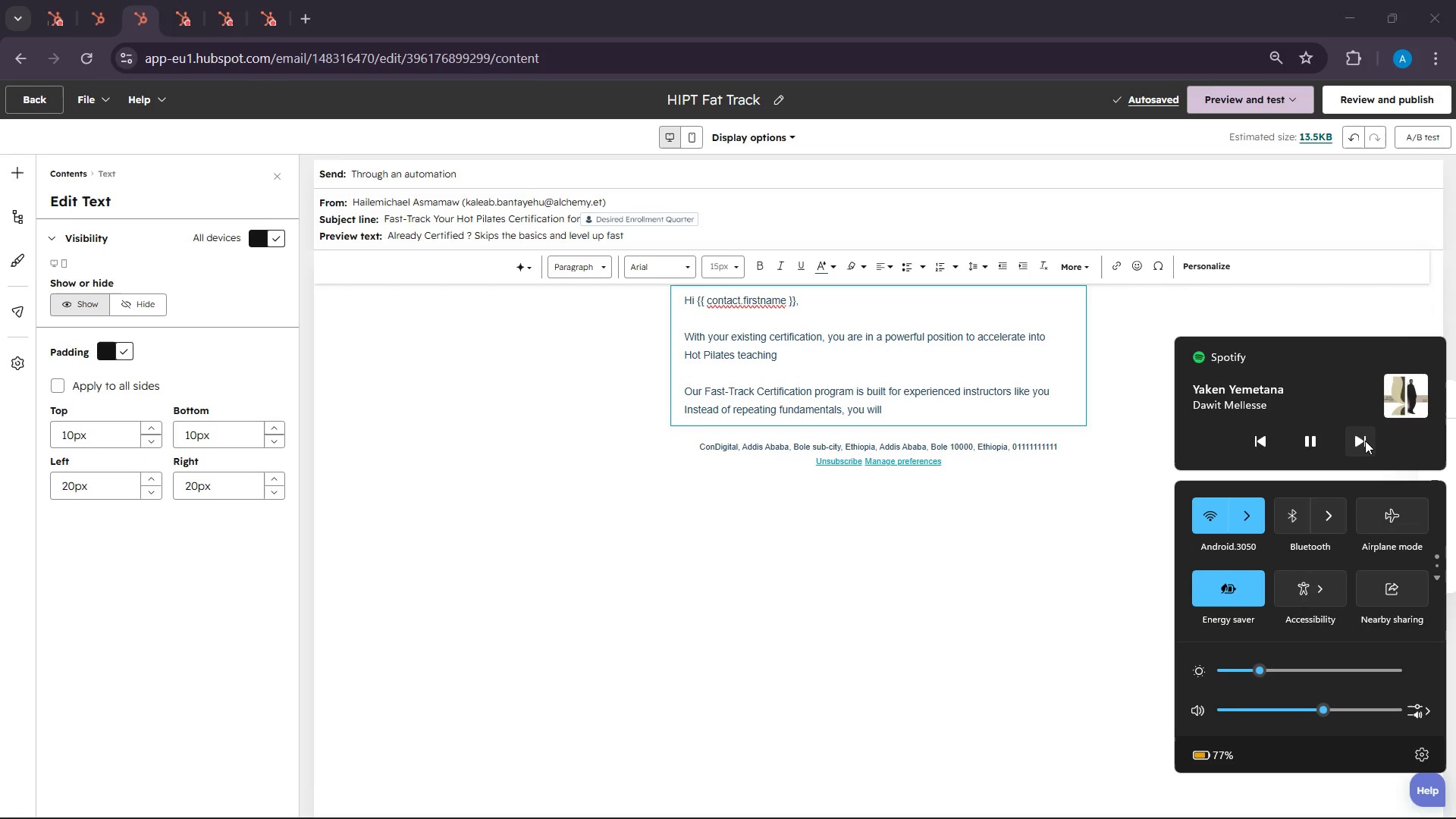 
left_click([1365, 441])
 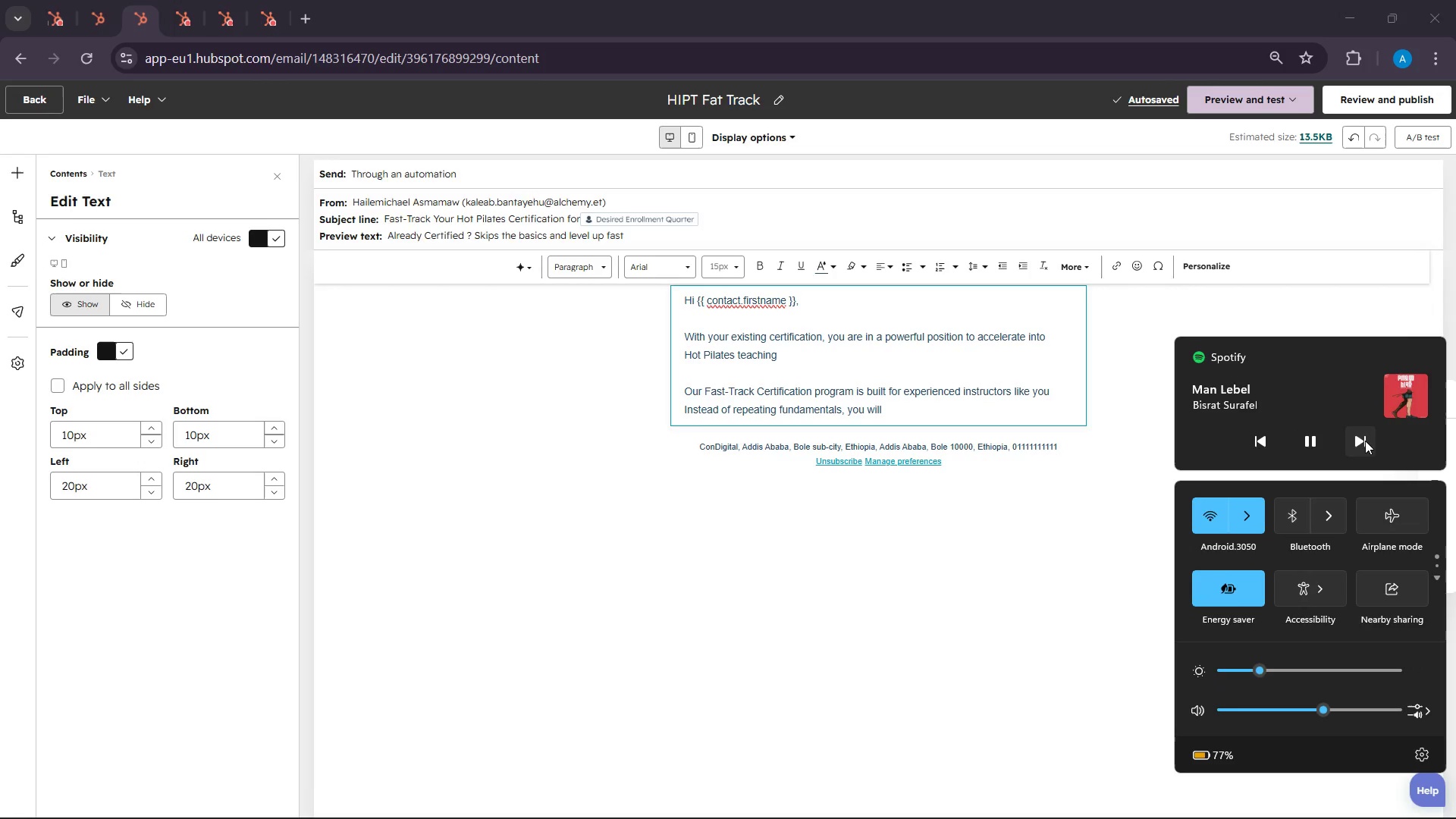 
left_click([1365, 441])
 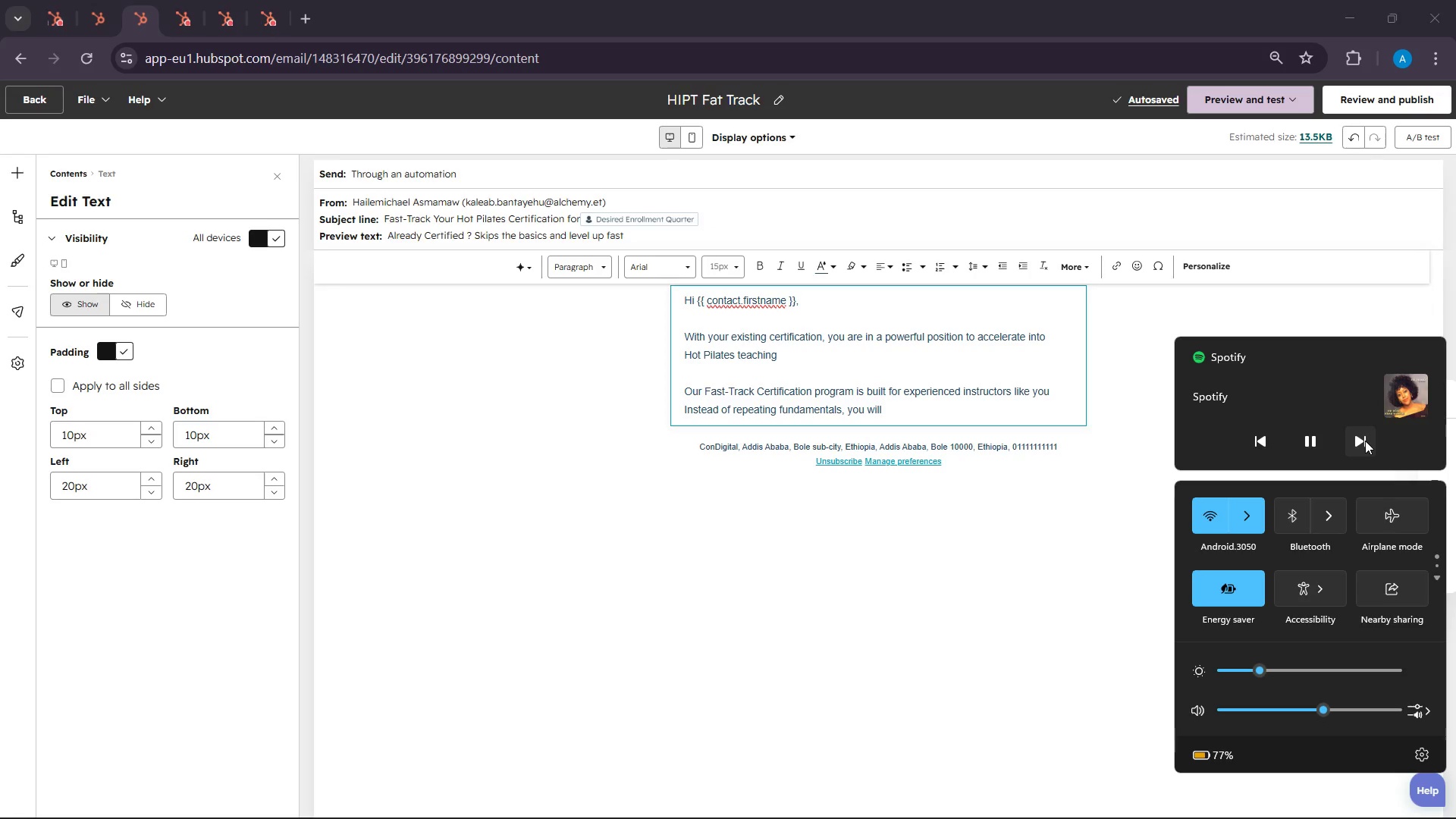 
left_click([1365, 441])
 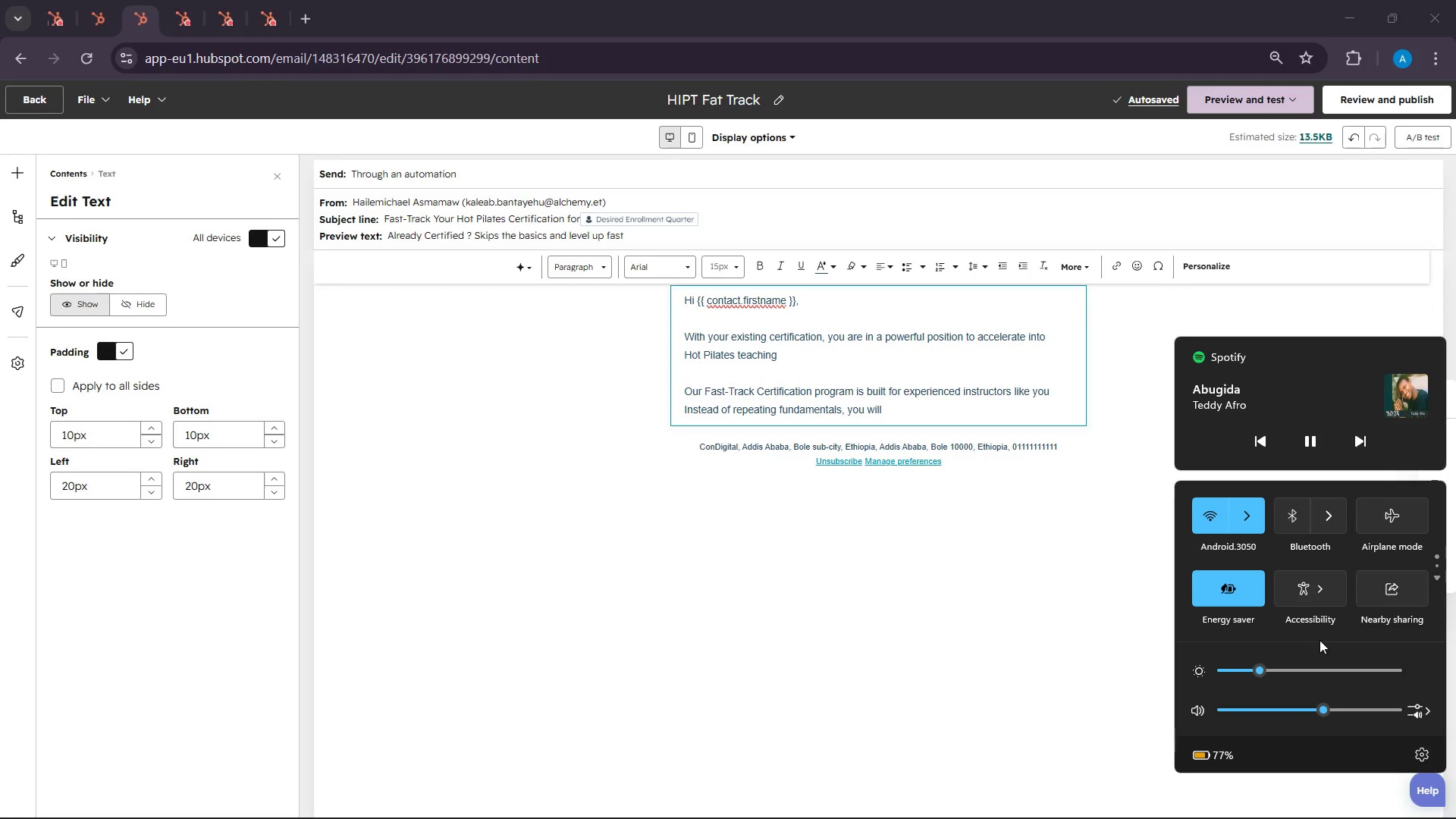 
left_click([1334, 713])
 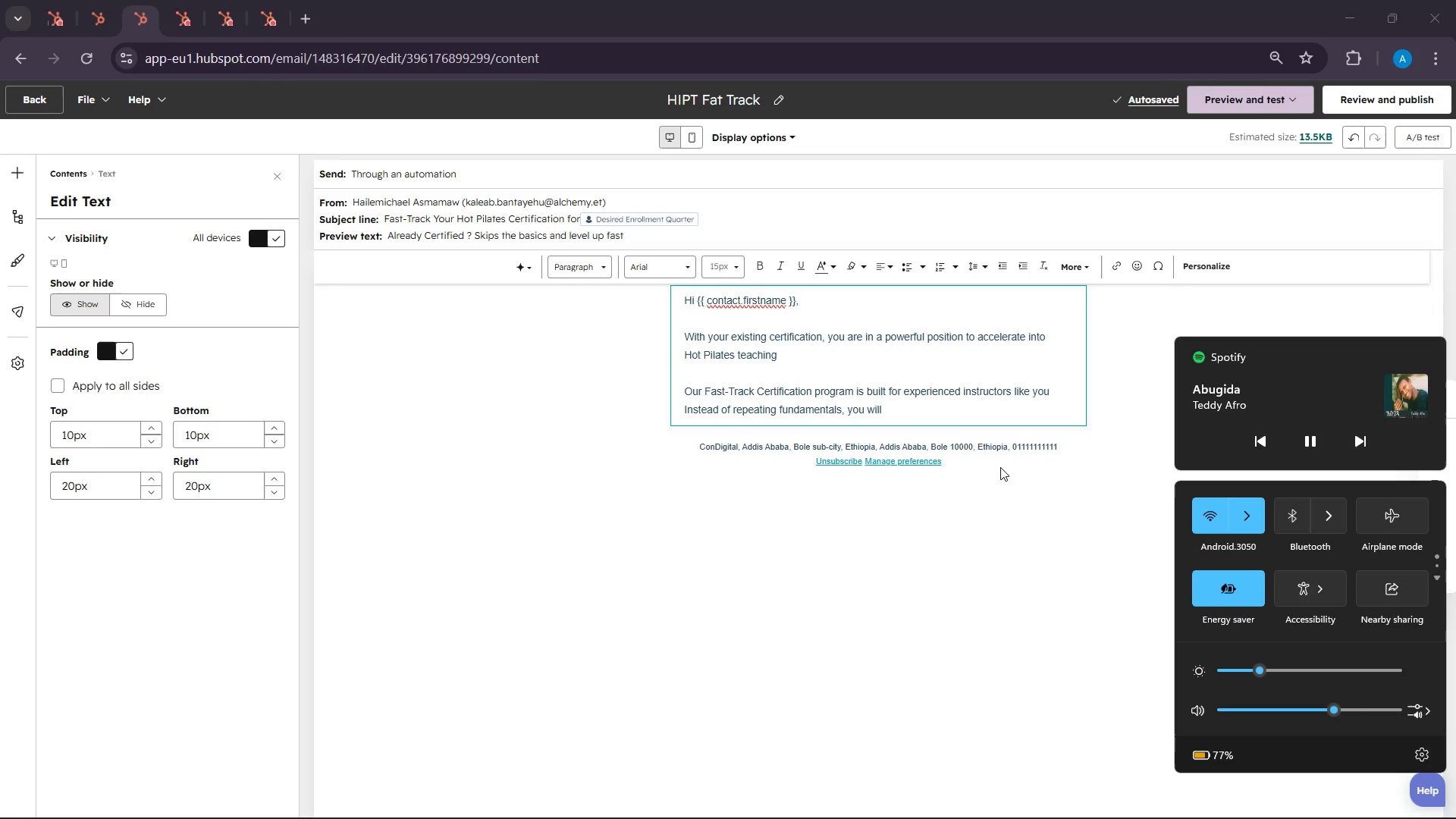 
left_click([951, 426])
 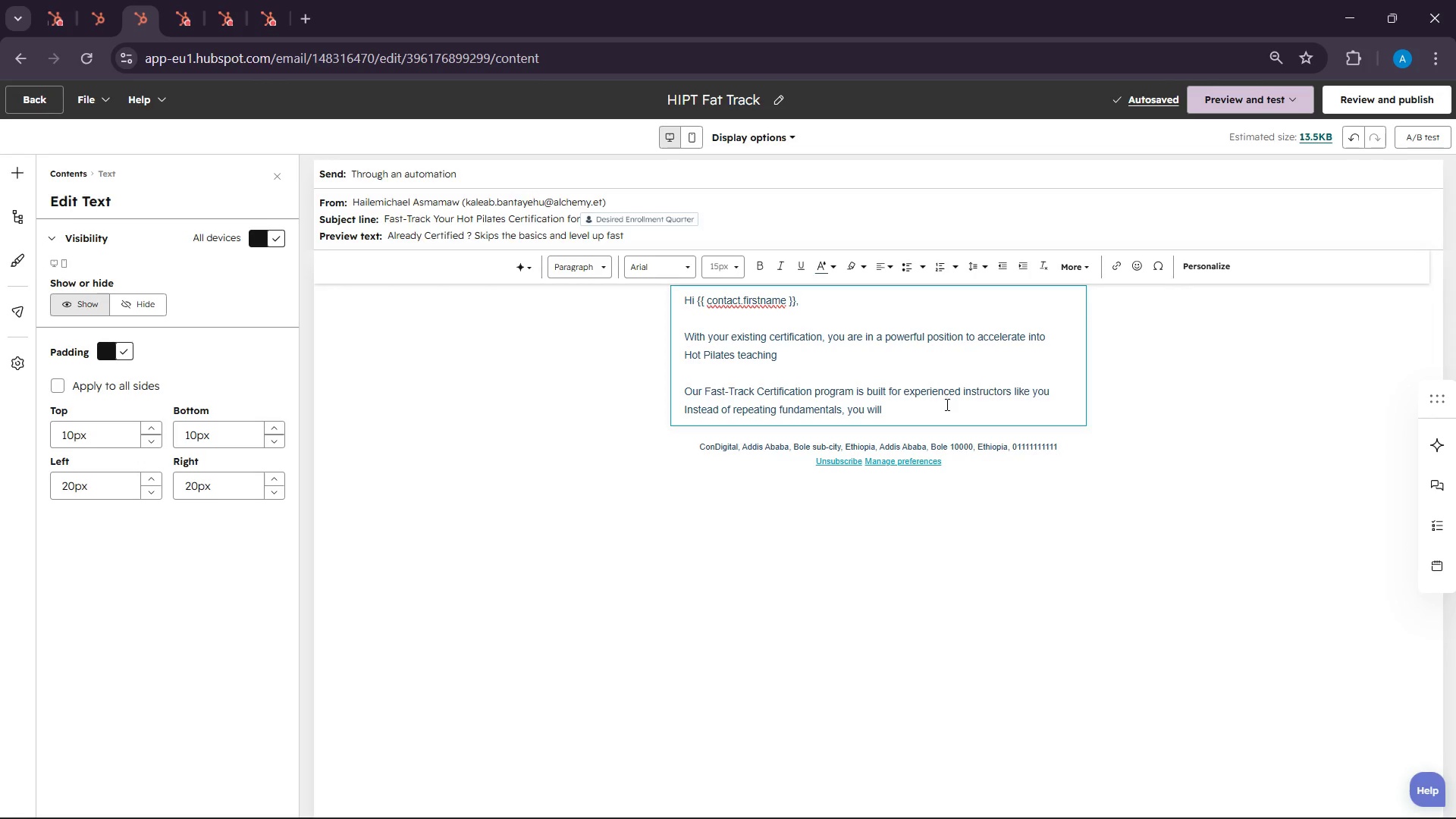 
left_click([946, 406])
 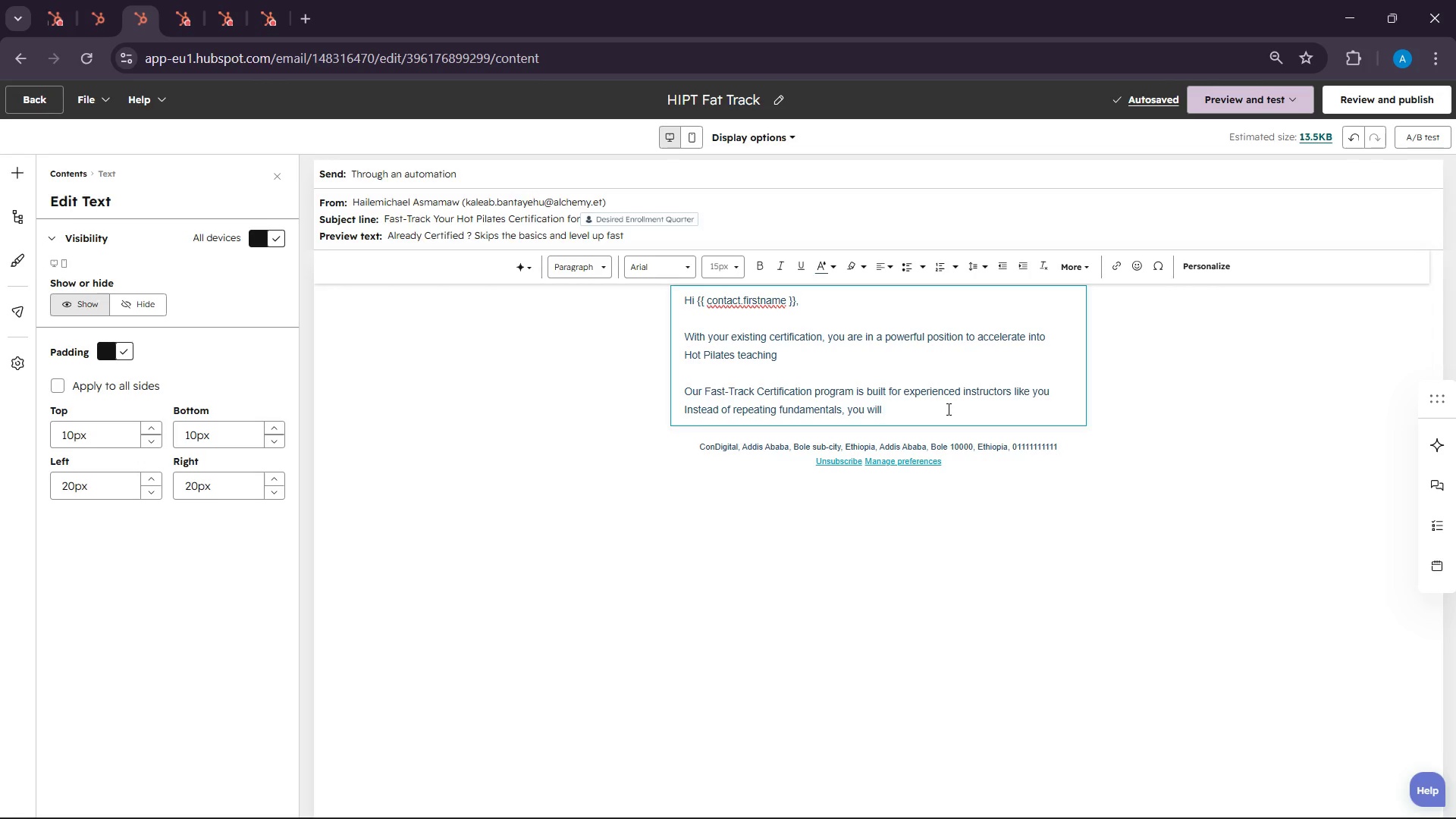 
wait(67.03)
 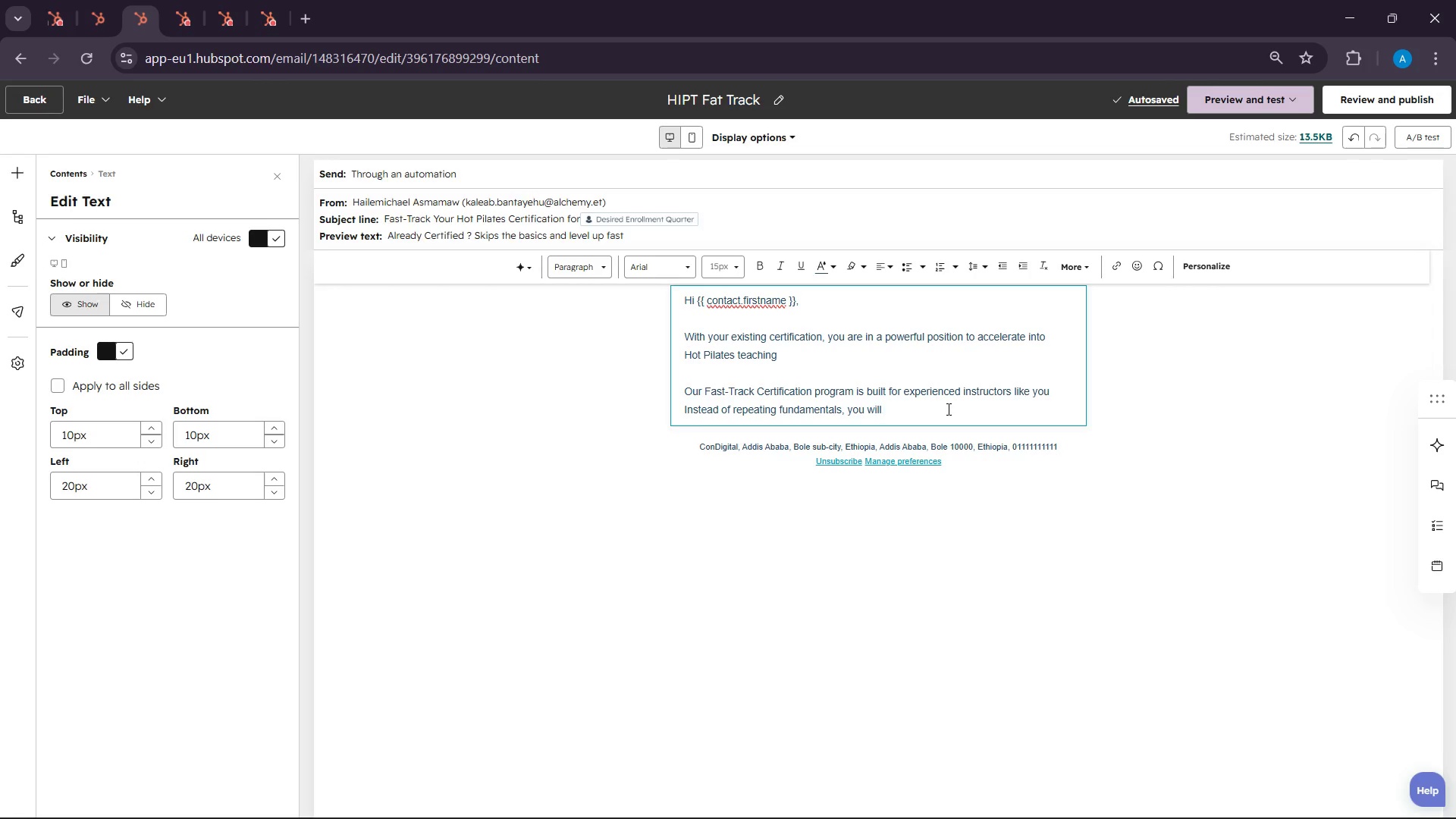 
type(sta)
key(Backspace)
type(raig)
 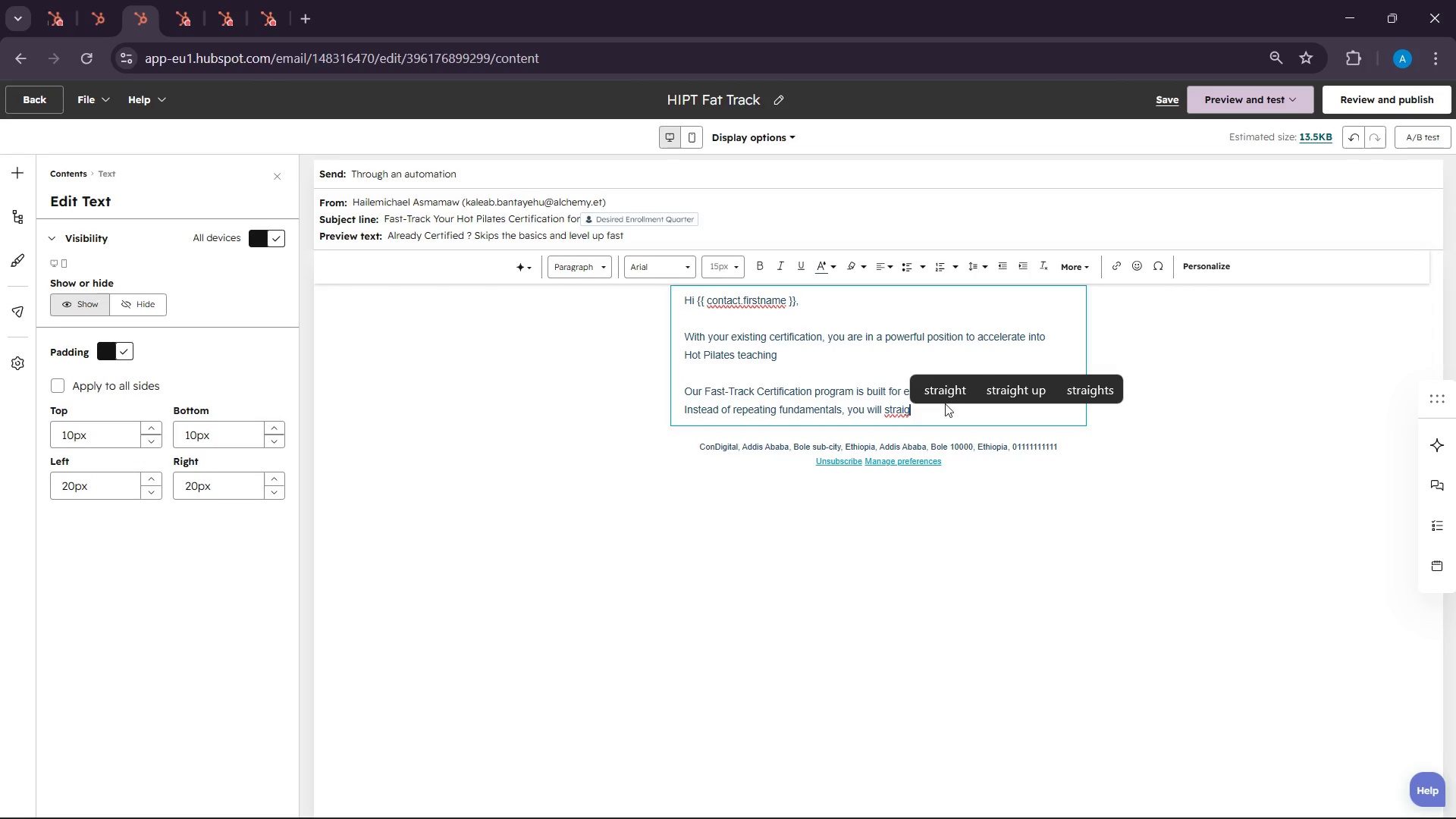 
left_click([945, 400])
 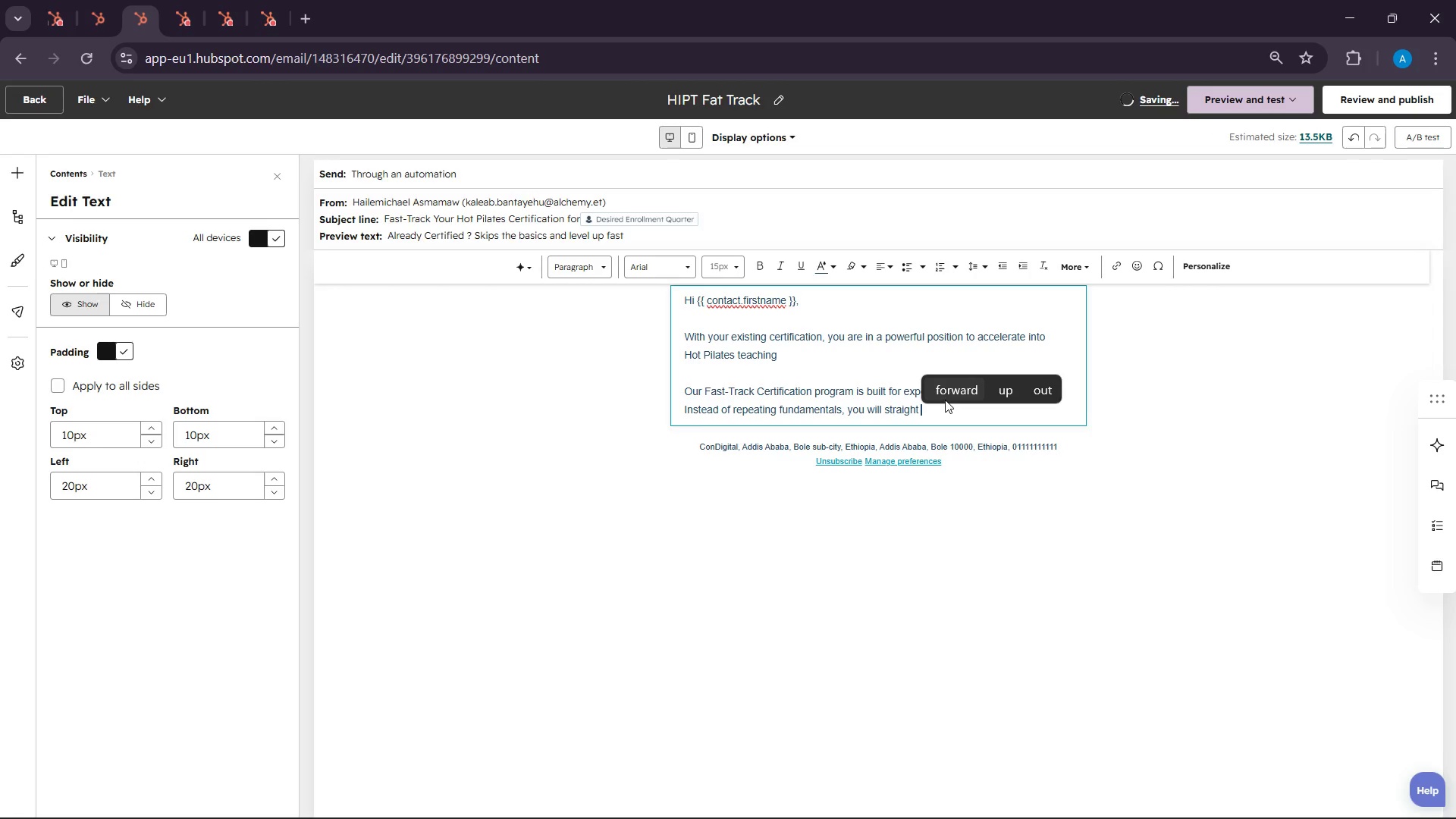 
type(into advan)
 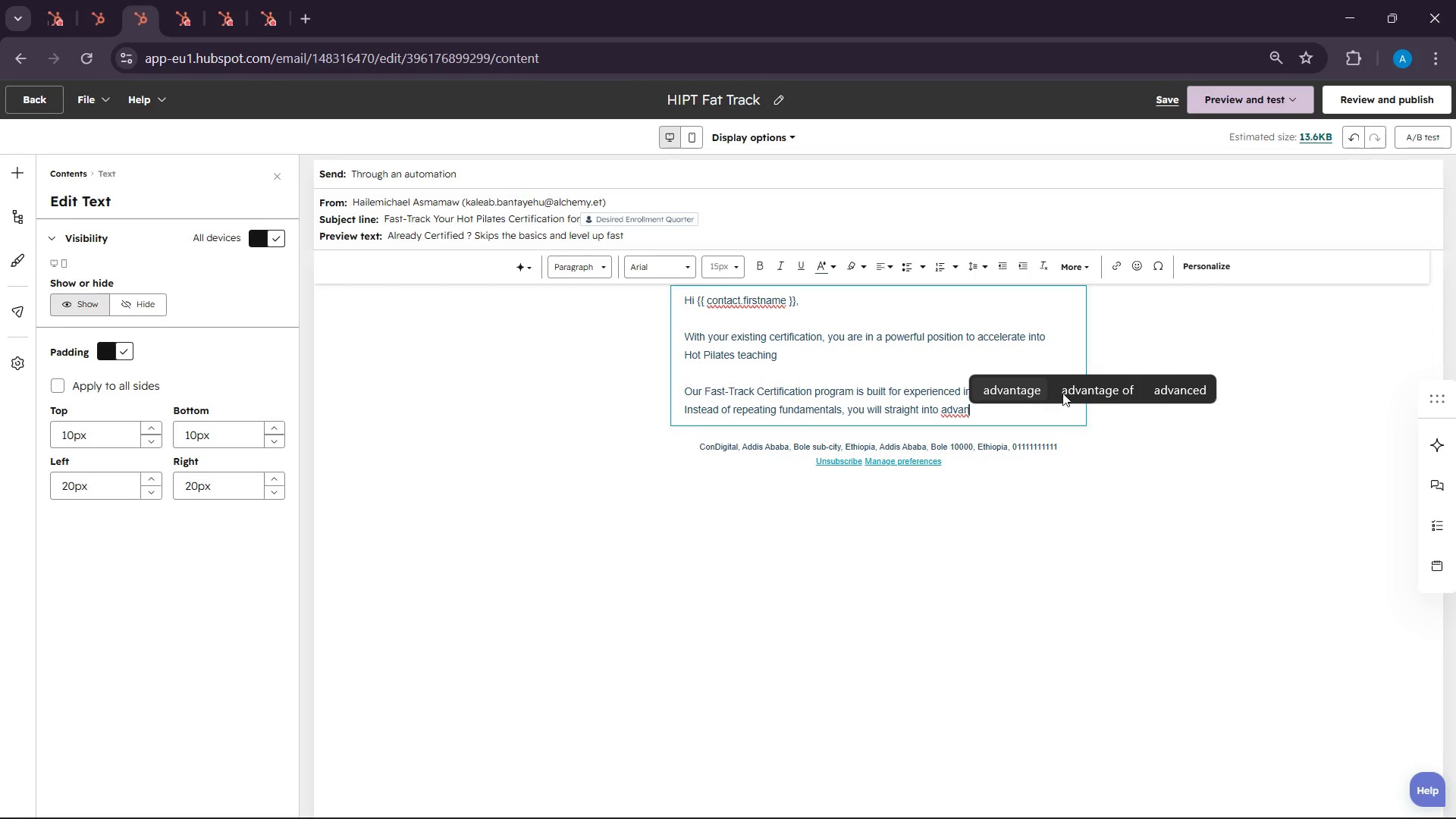 
left_click([1164, 391])
 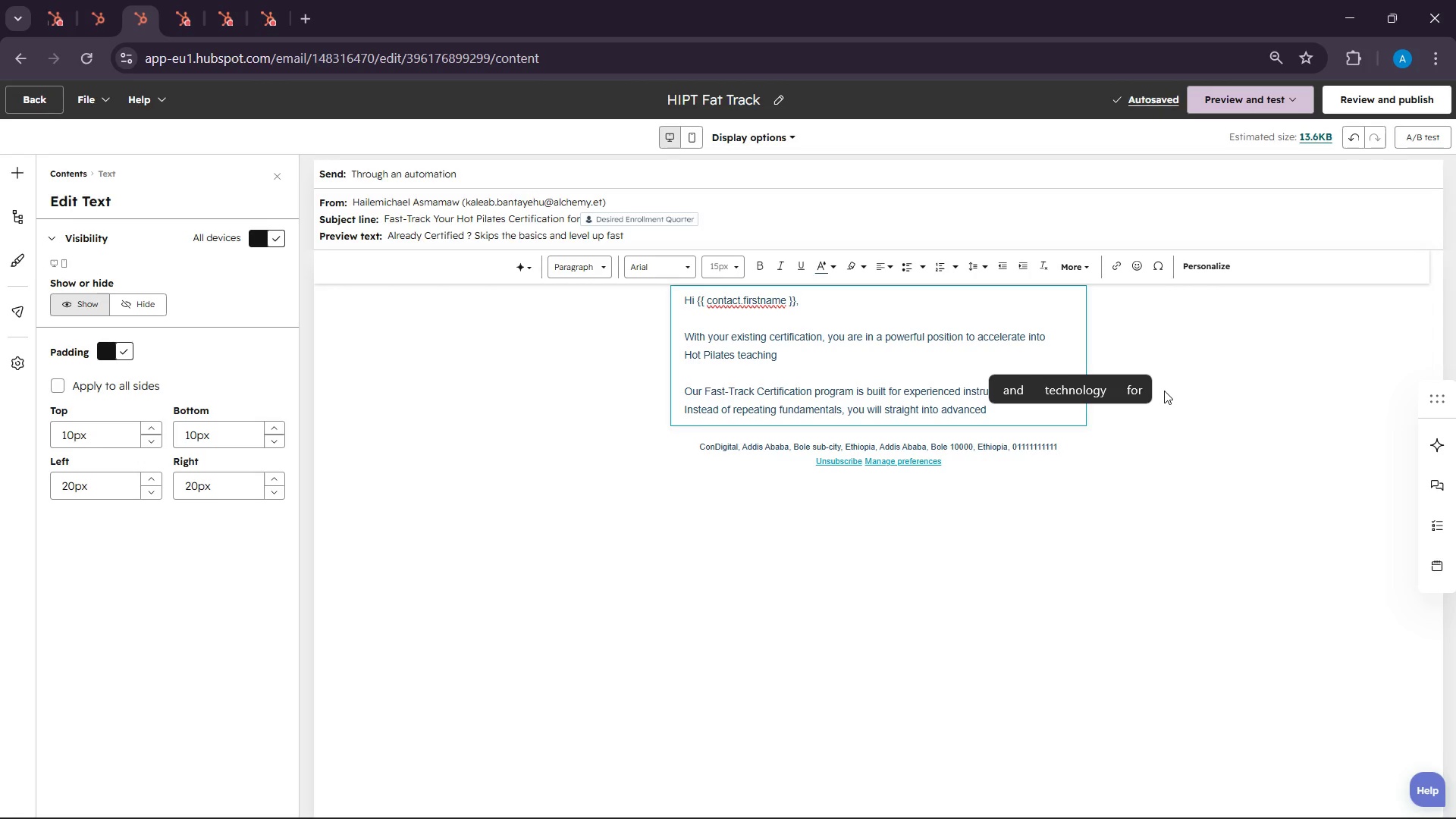 
type(sequ)
 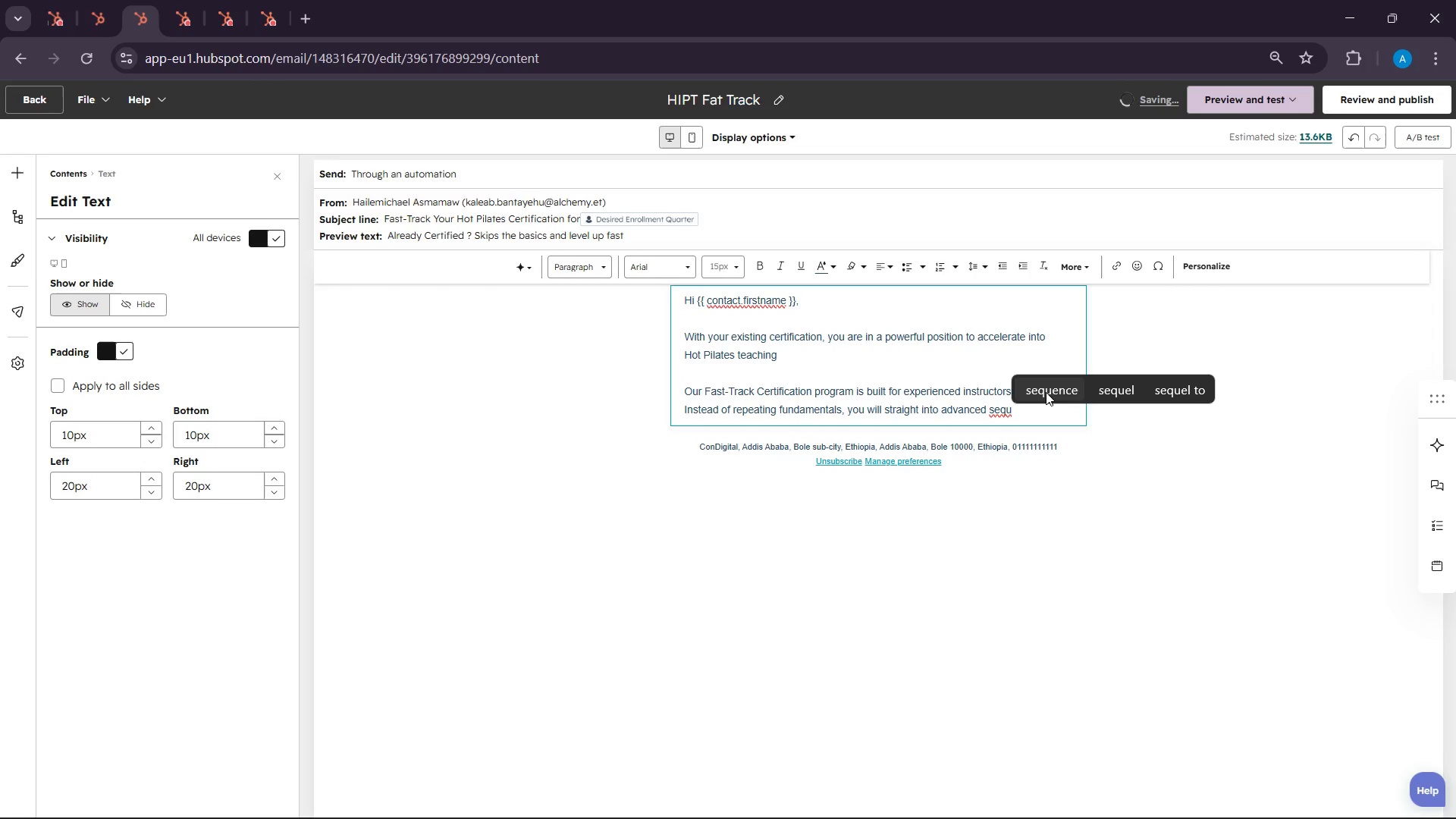 
type(encin)
 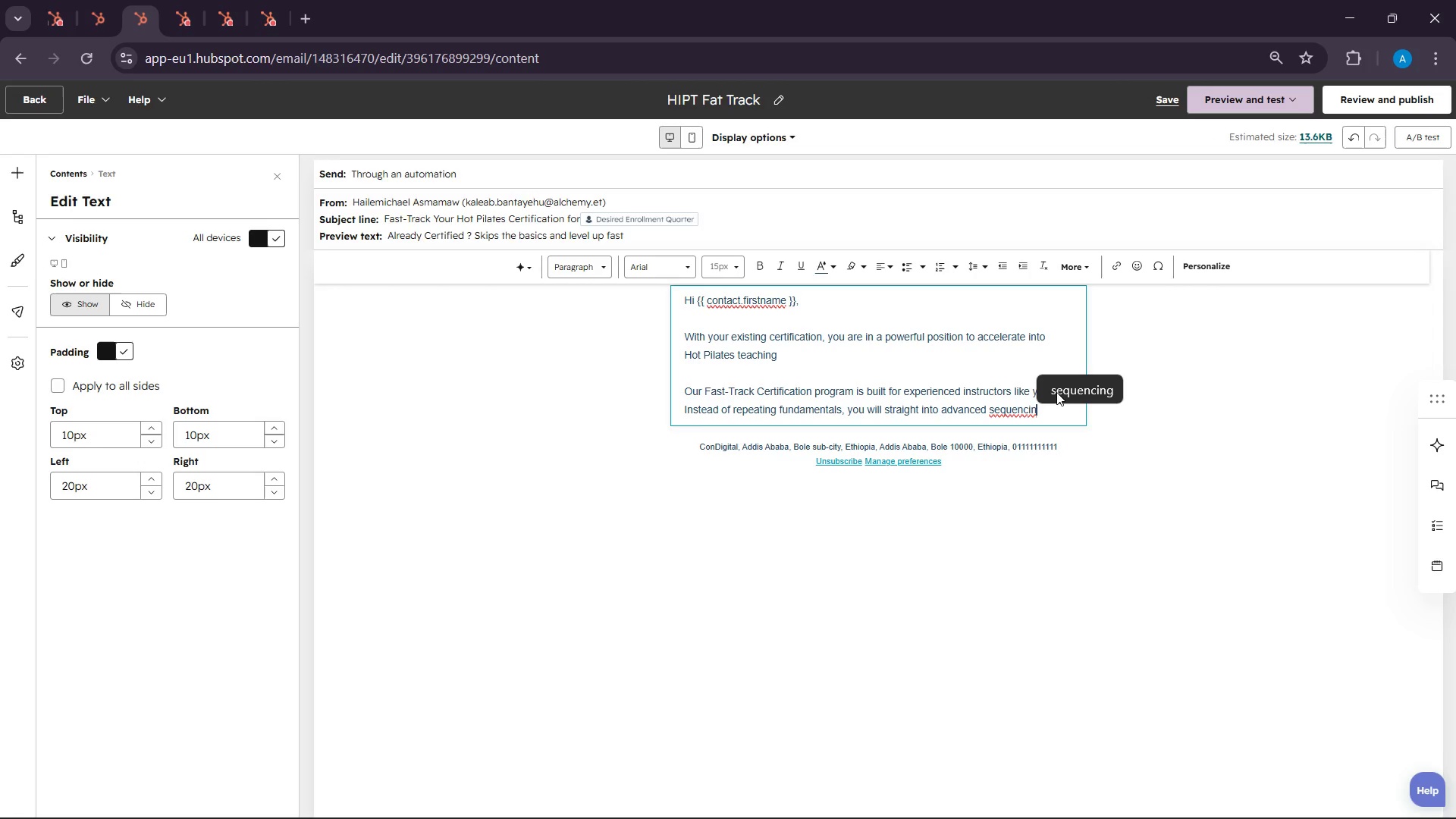 
left_click([1056, 392])
 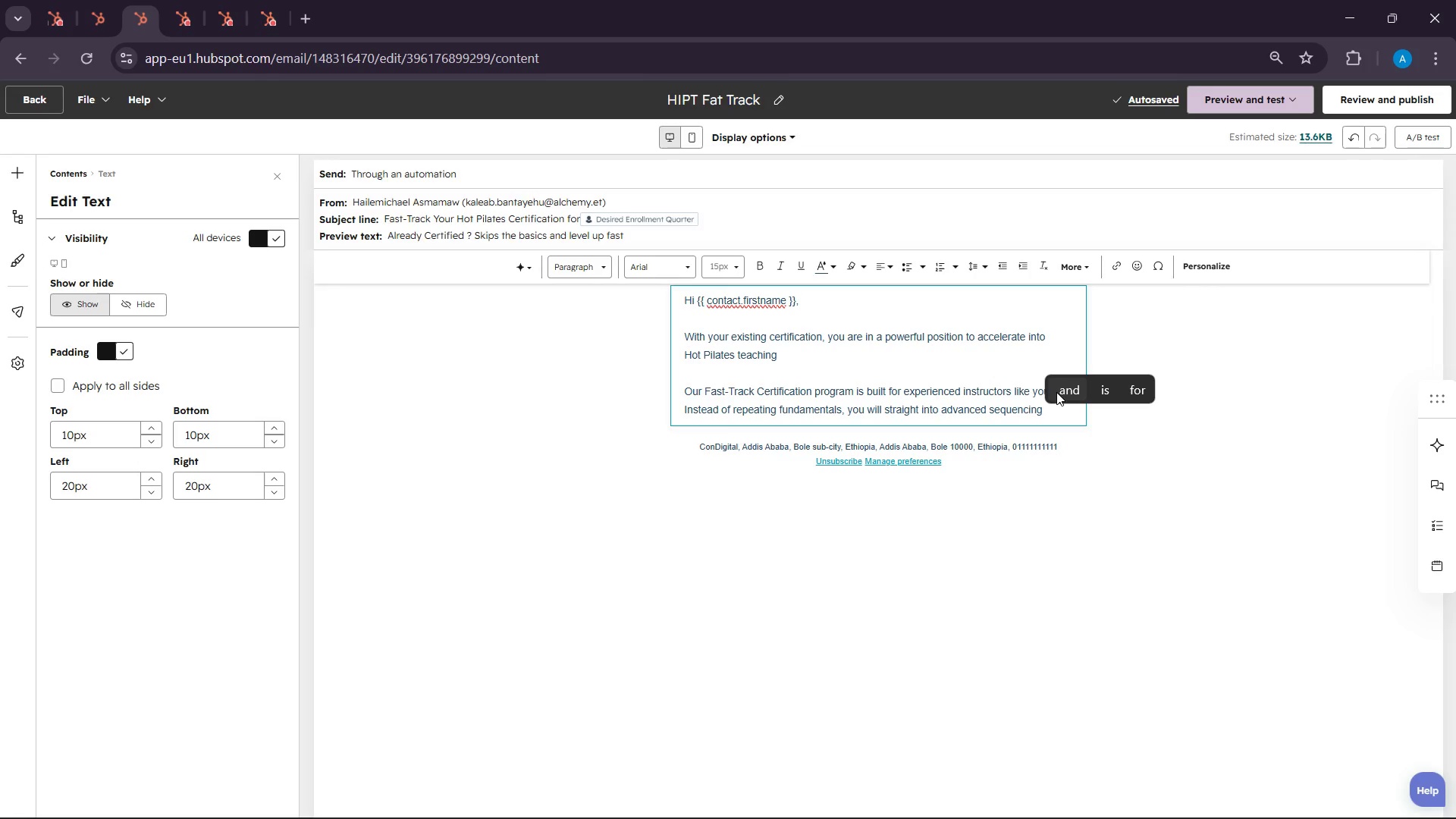 
wait(5.38)
 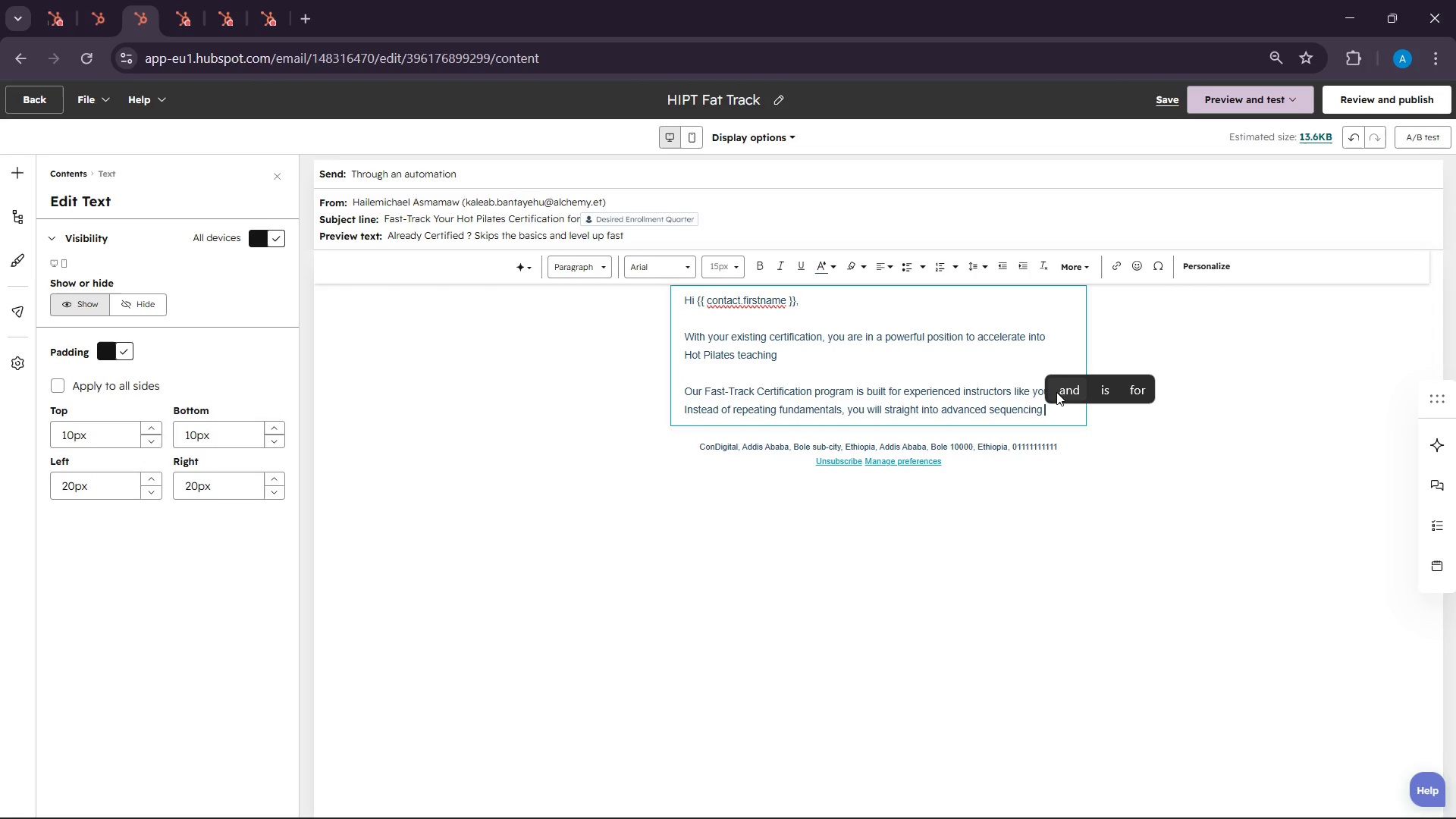 
key(Backspace)
type(, heat)
 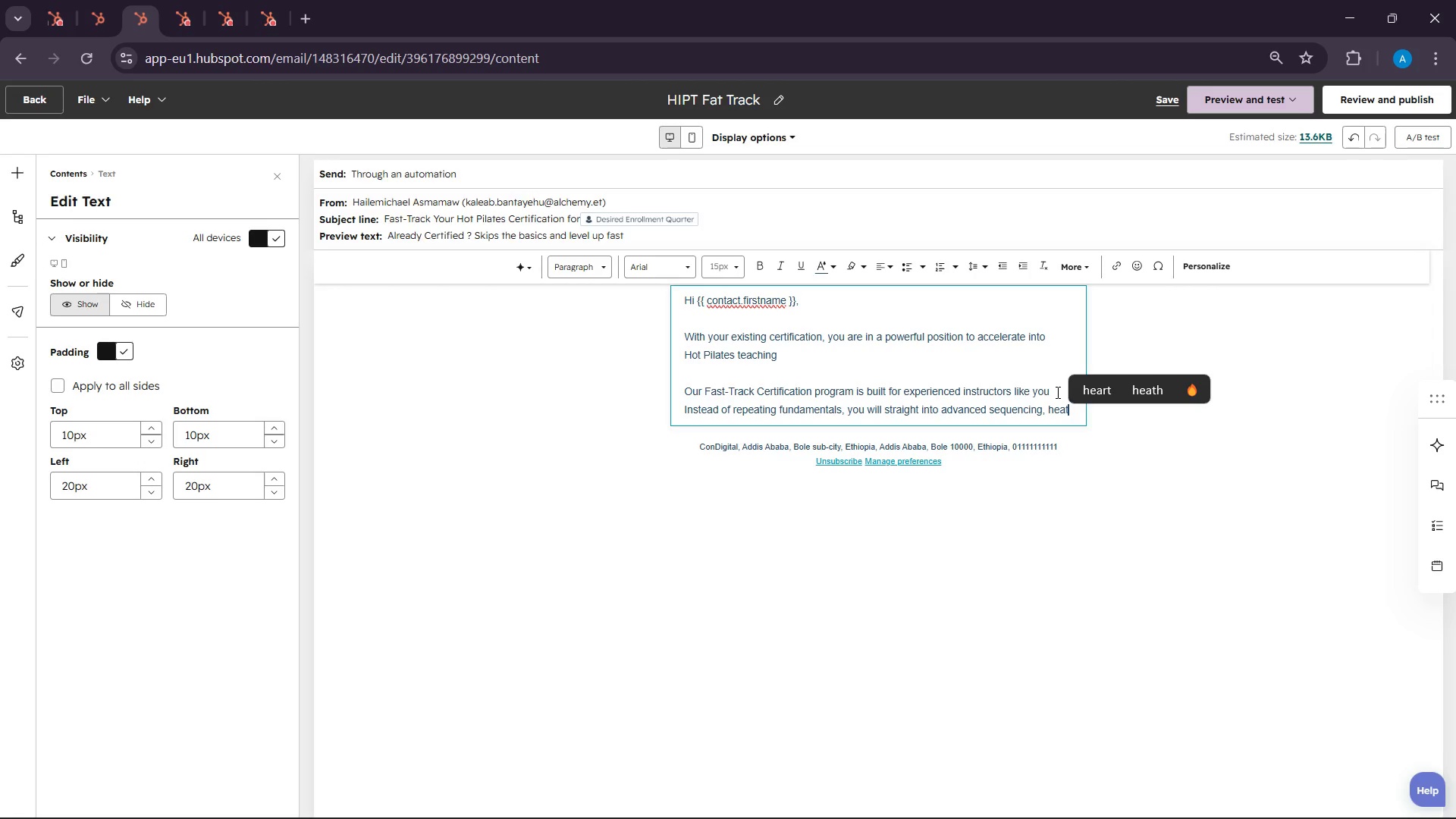 
type(sp)
key(Backspace)
type( )
key(Backspace)
type( )
key(Backspace)
key(Backspace)
type( speci)
 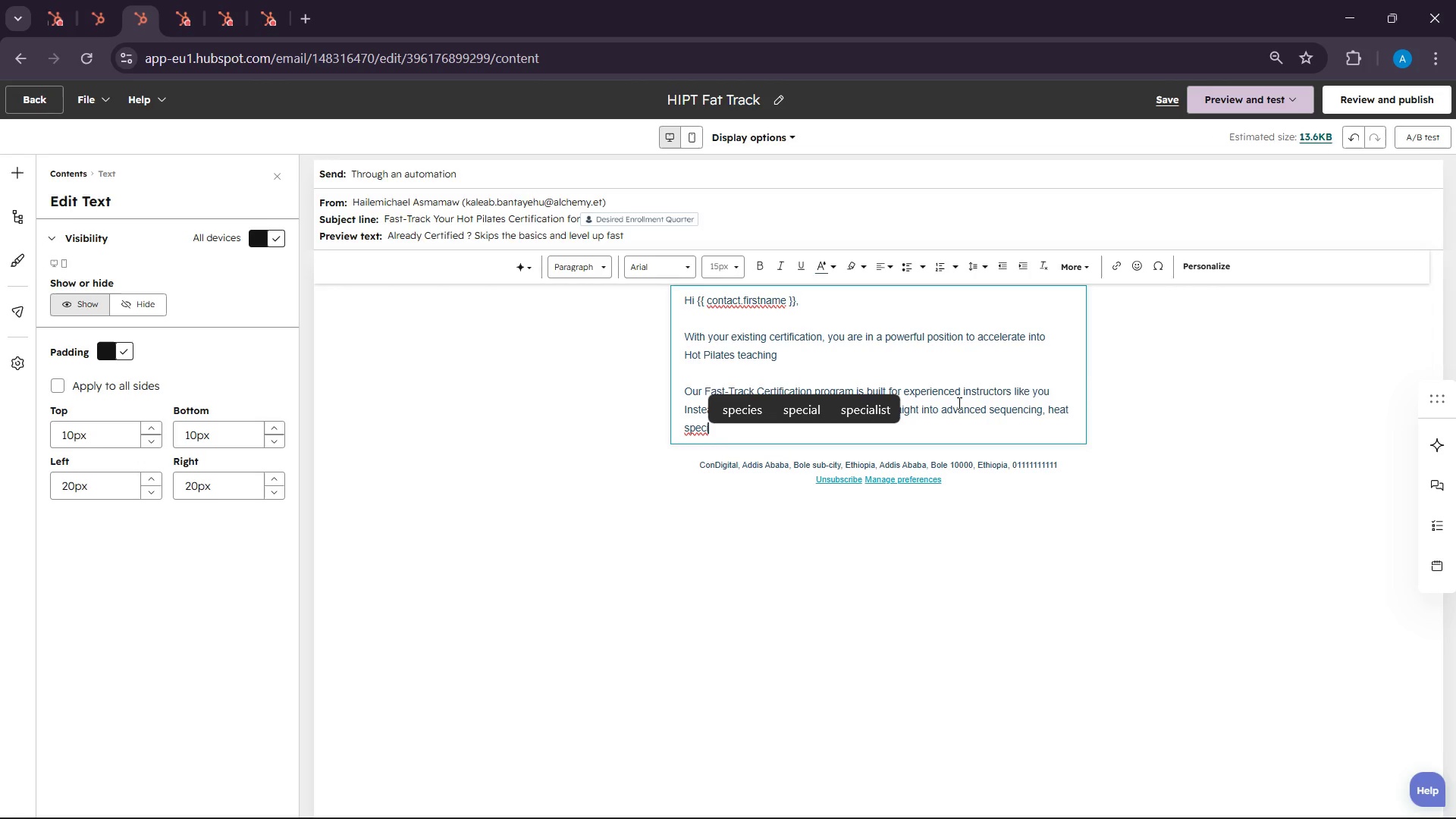 
type(fic)
 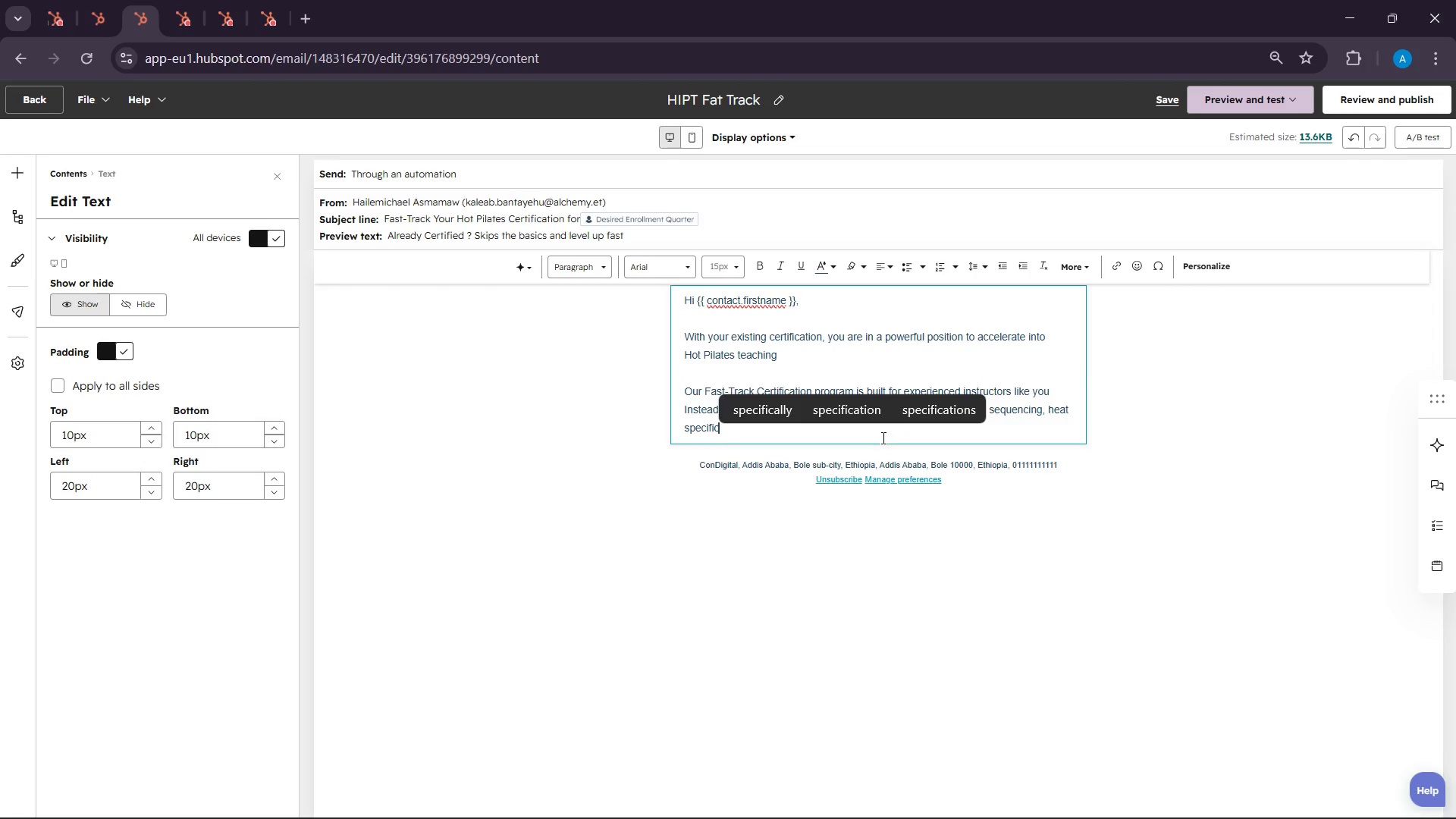 
key(Space)
 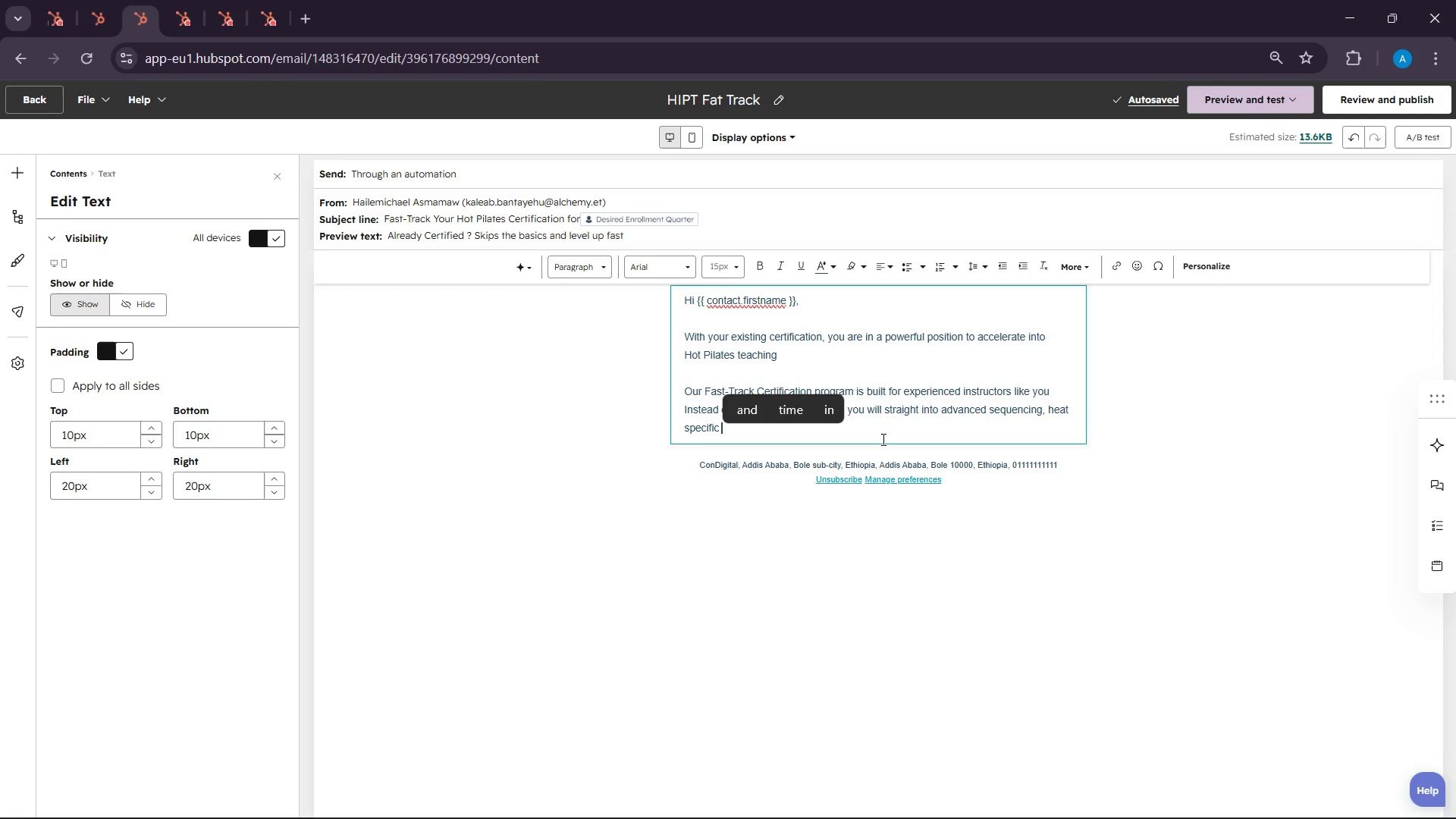 
wait(34.91)
 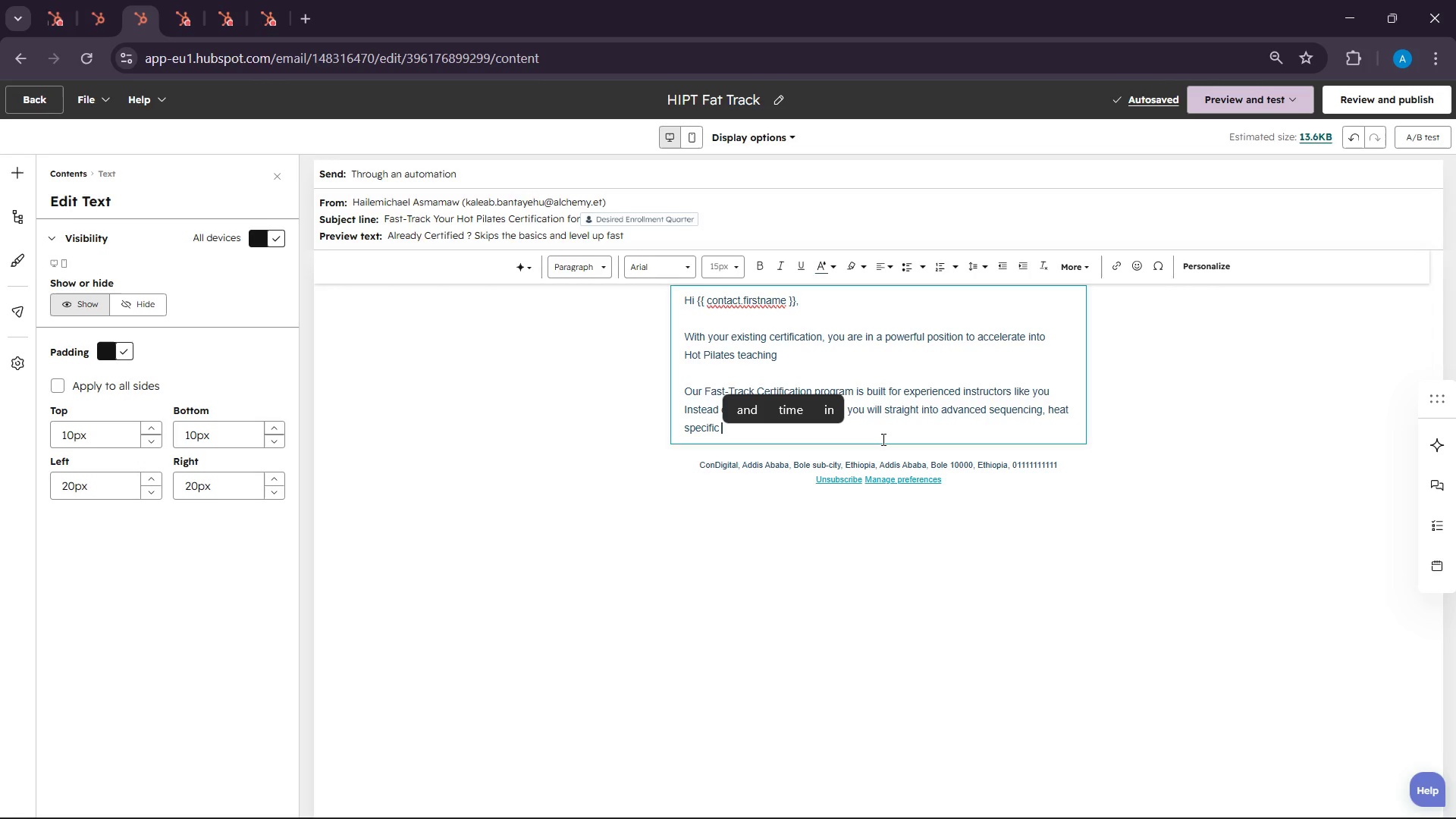 
type(performan)
 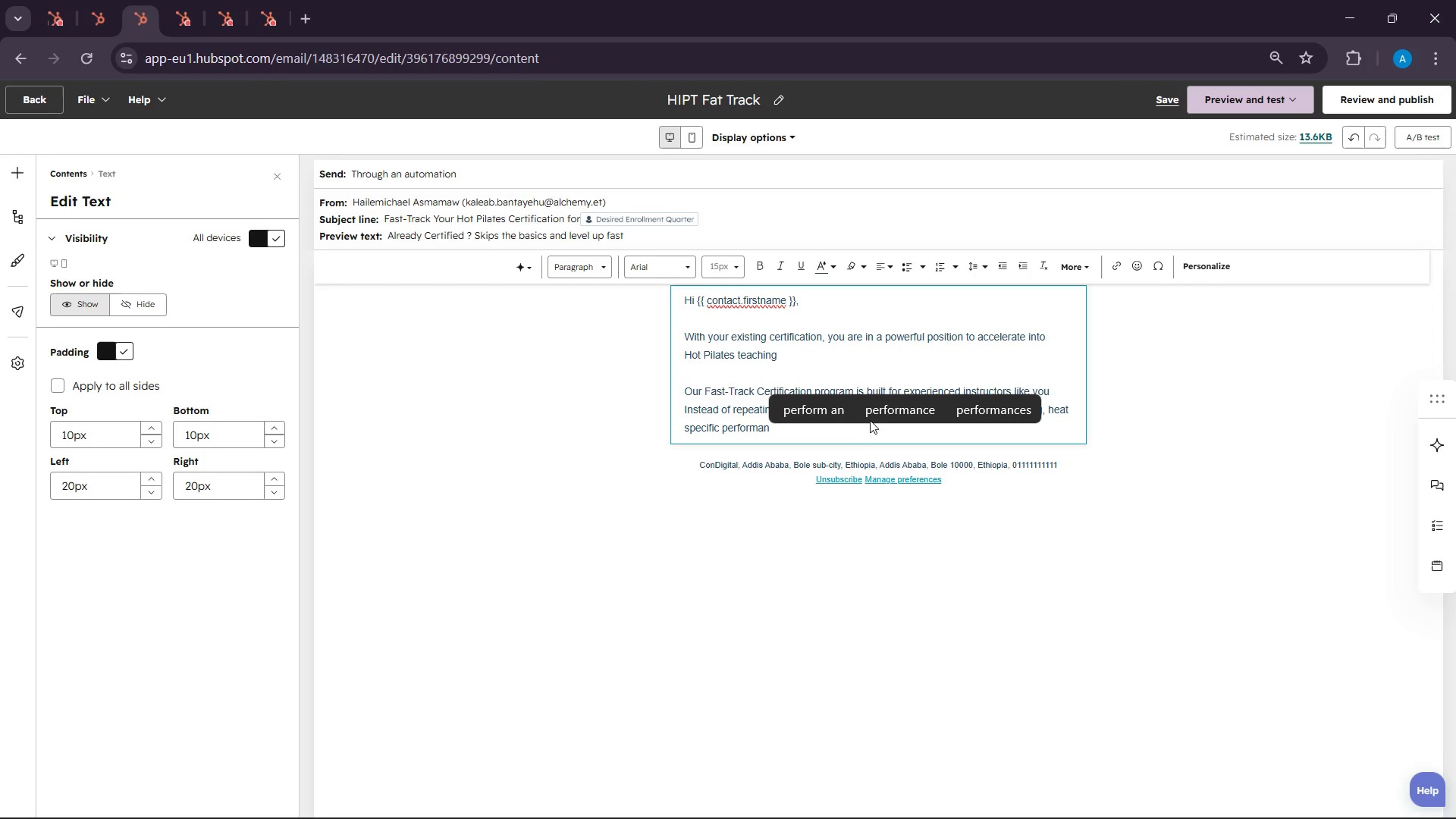 
left_click([877, 420])
 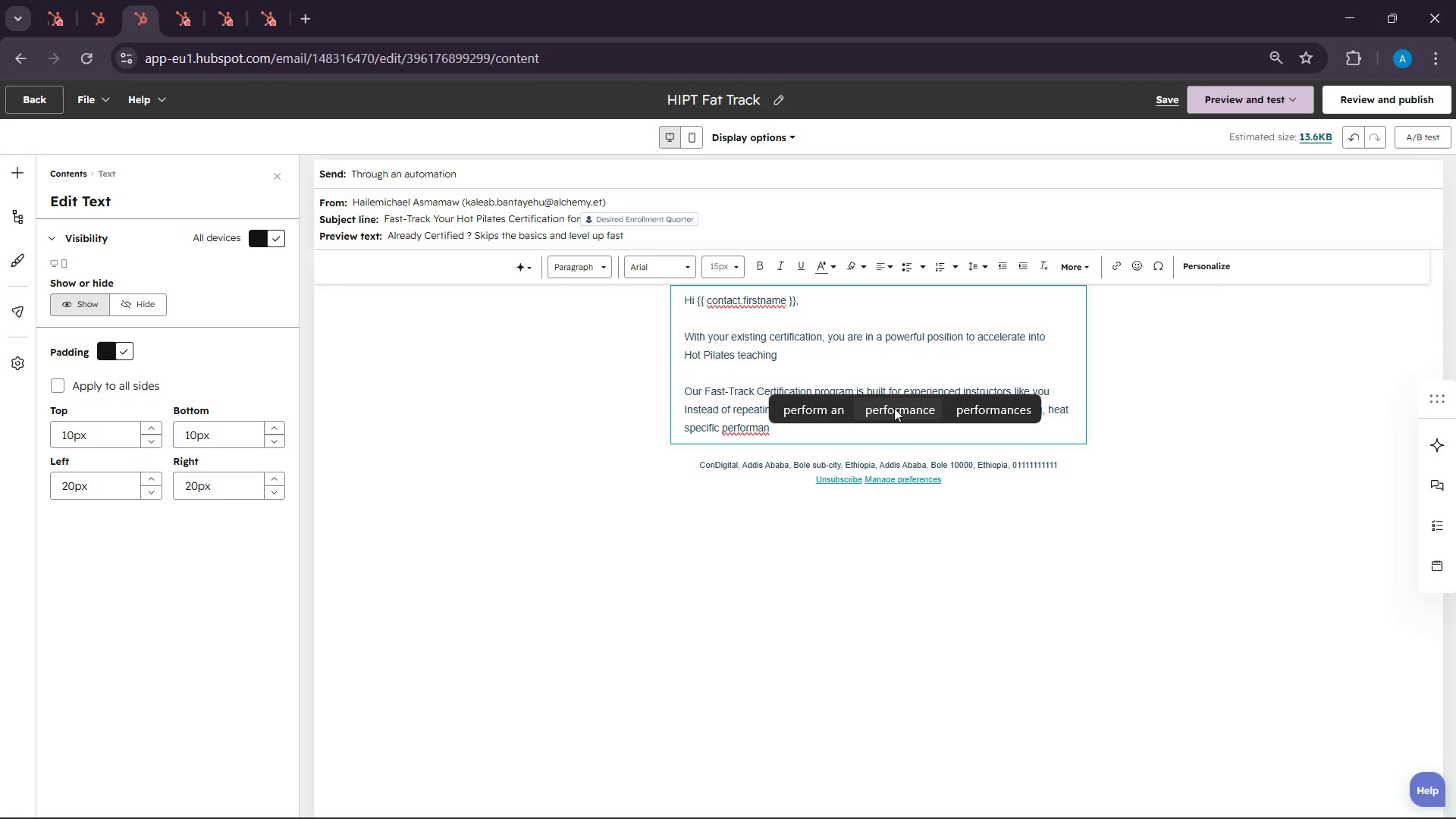 
left_click([894, 408])
 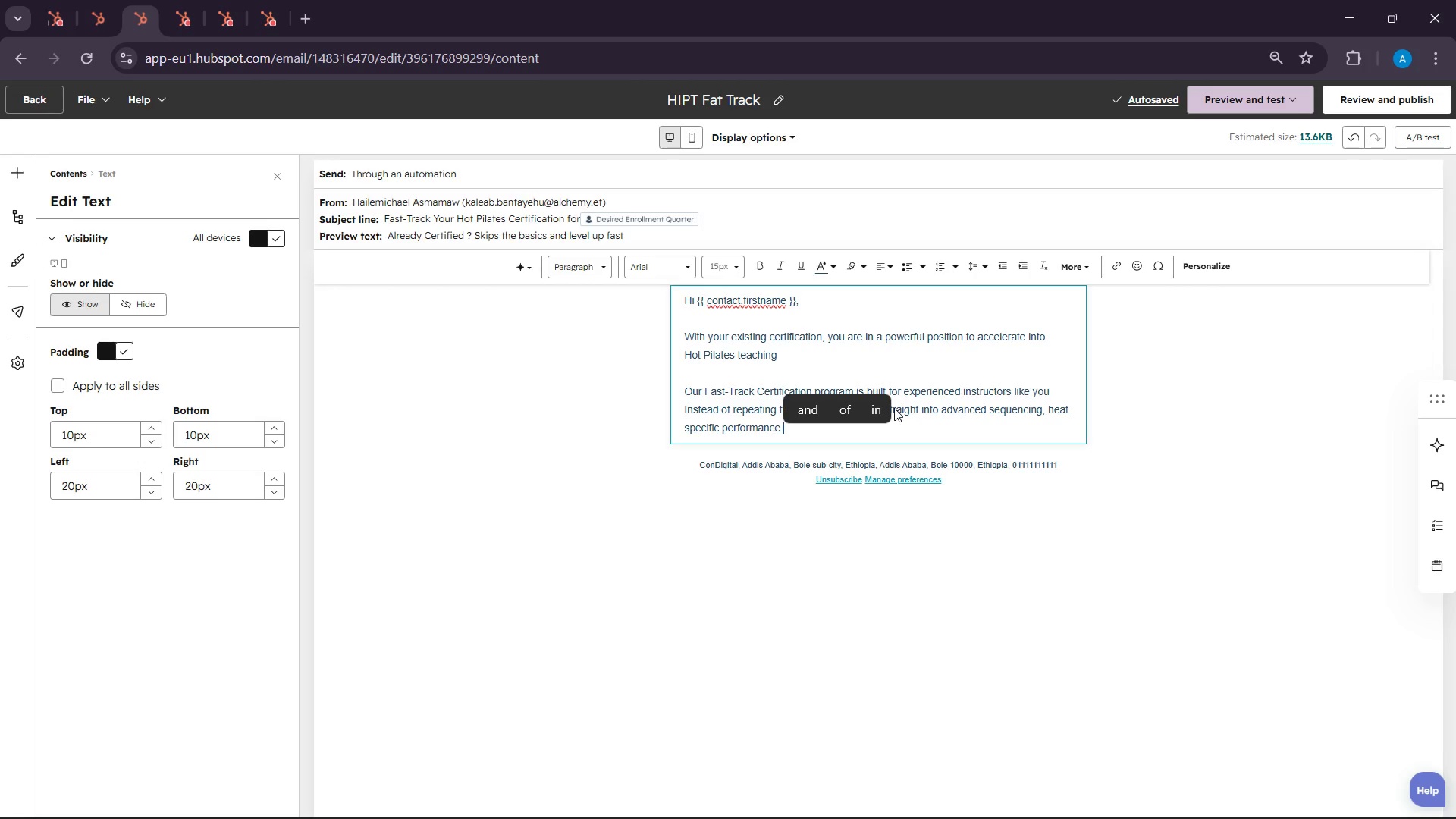 
type(train)
 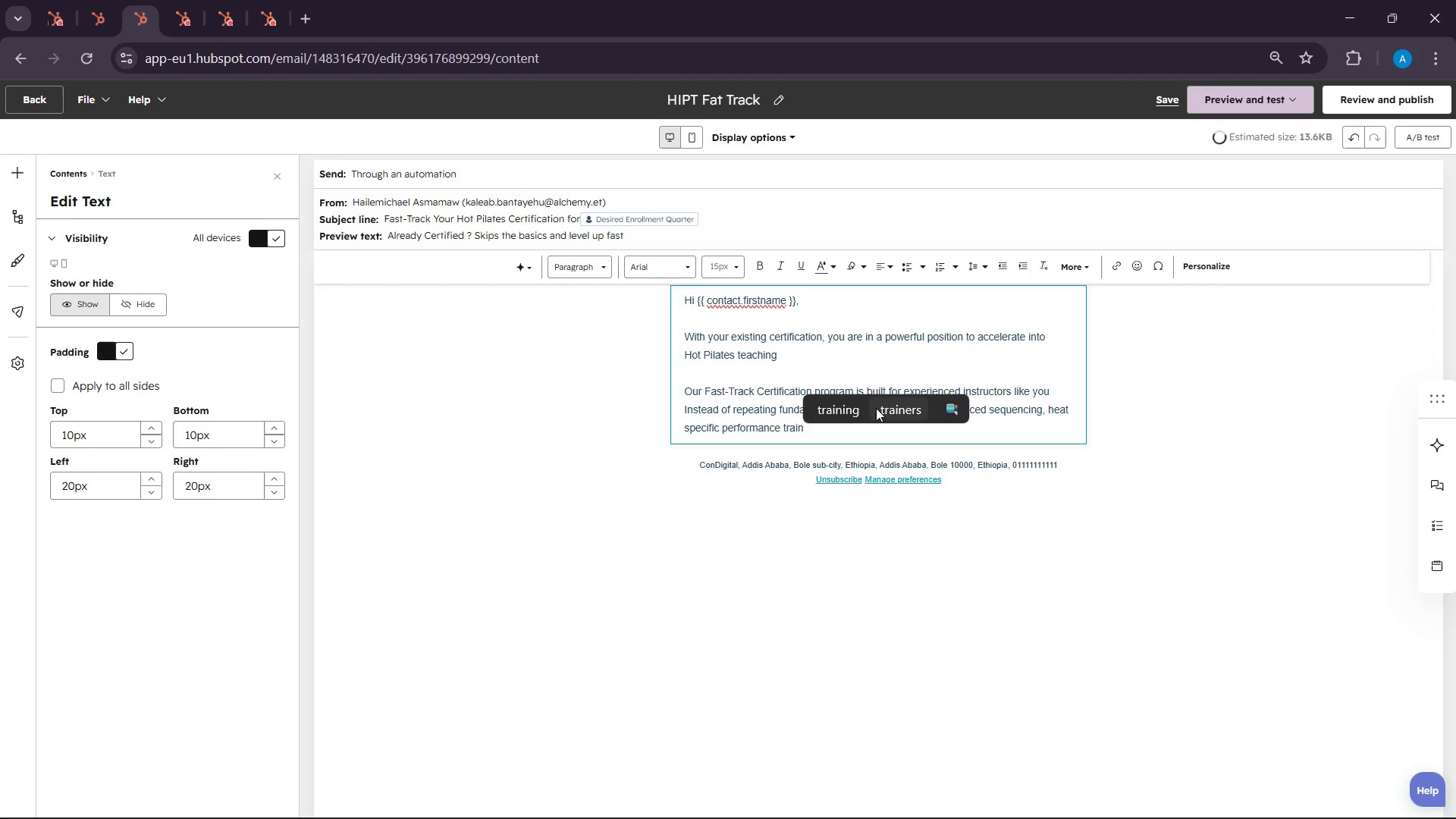 
left_click([855, 409])
 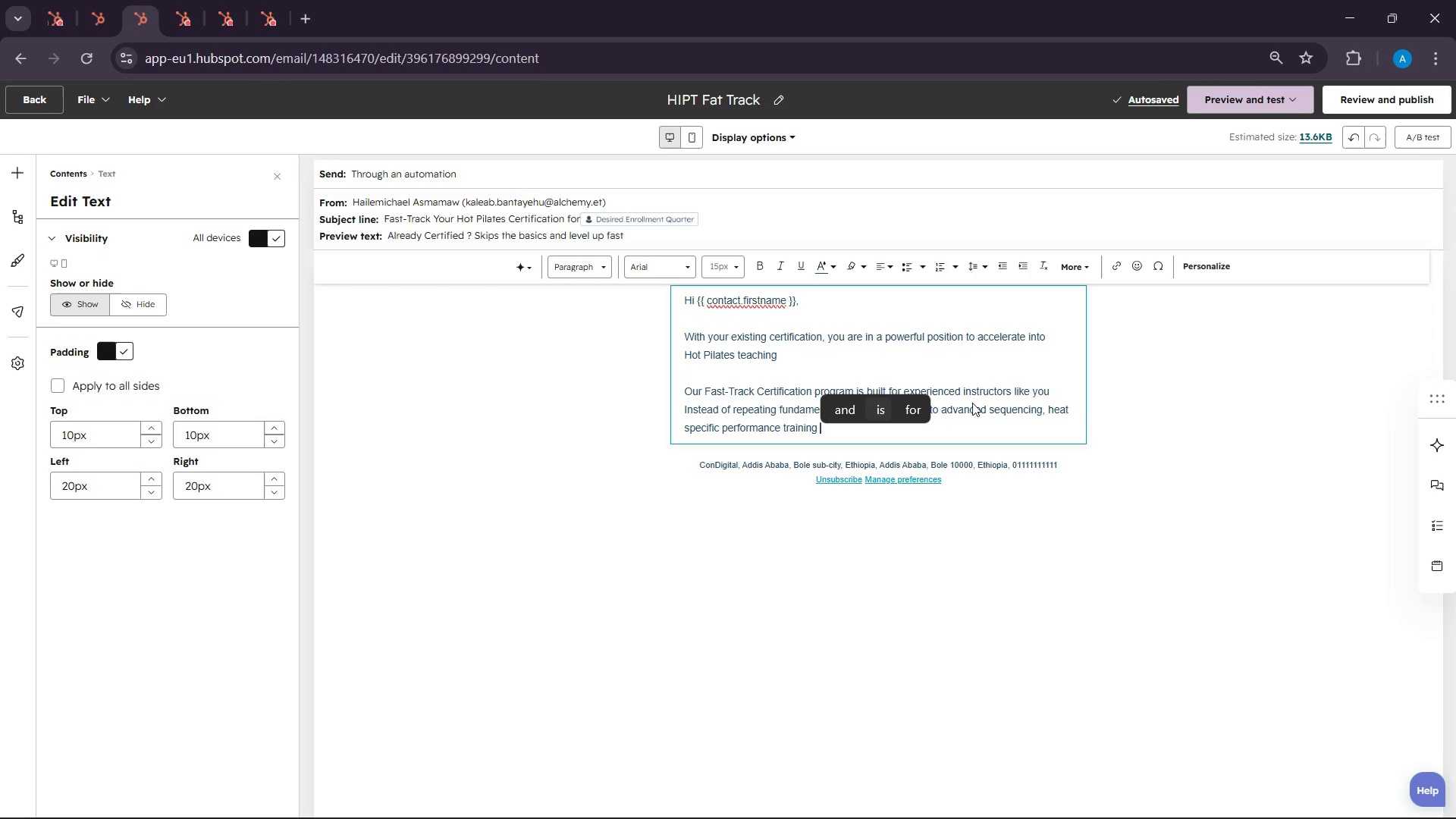 
wait(39.53)
 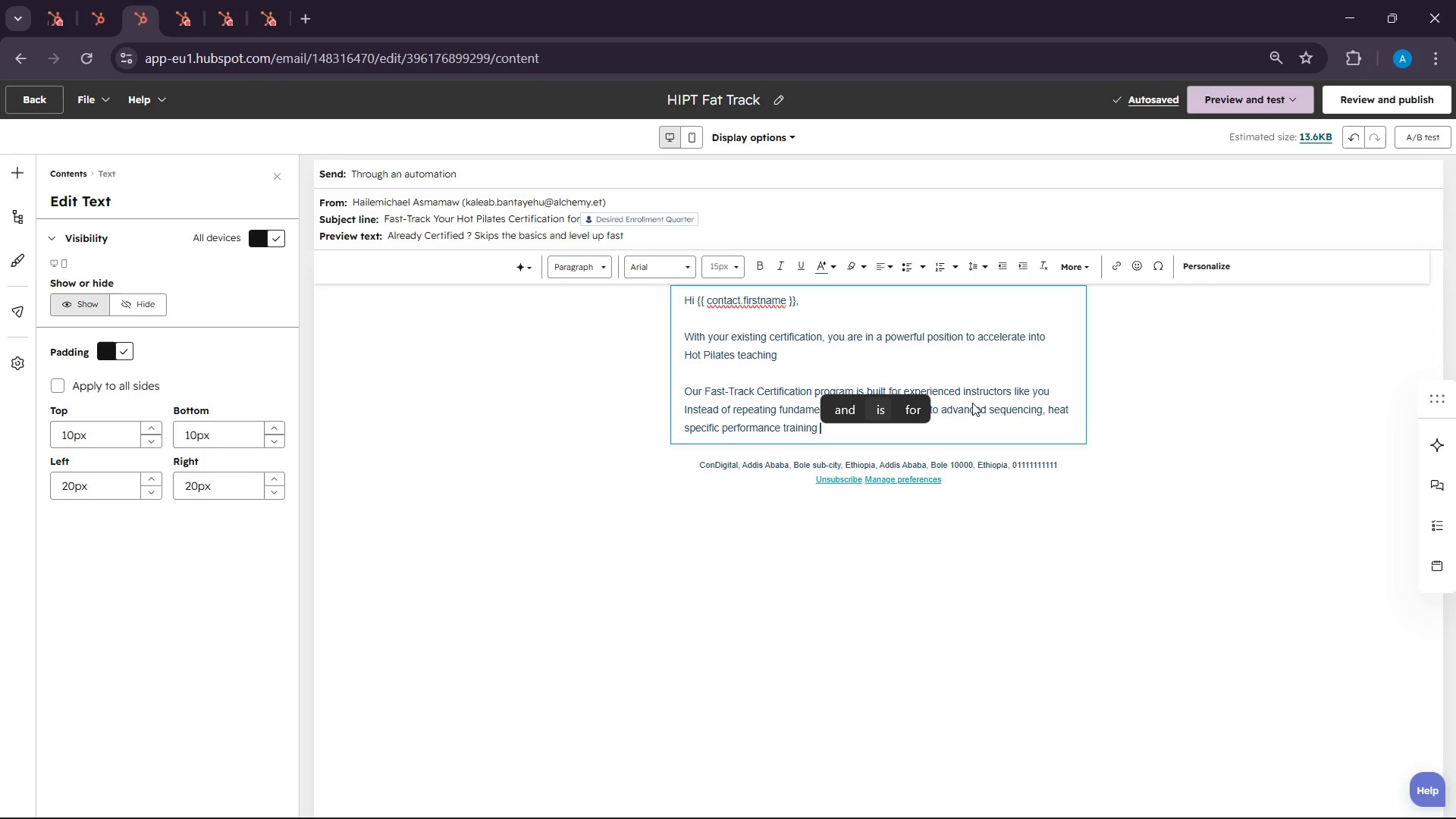 
key(Backspace)
type(, and )
 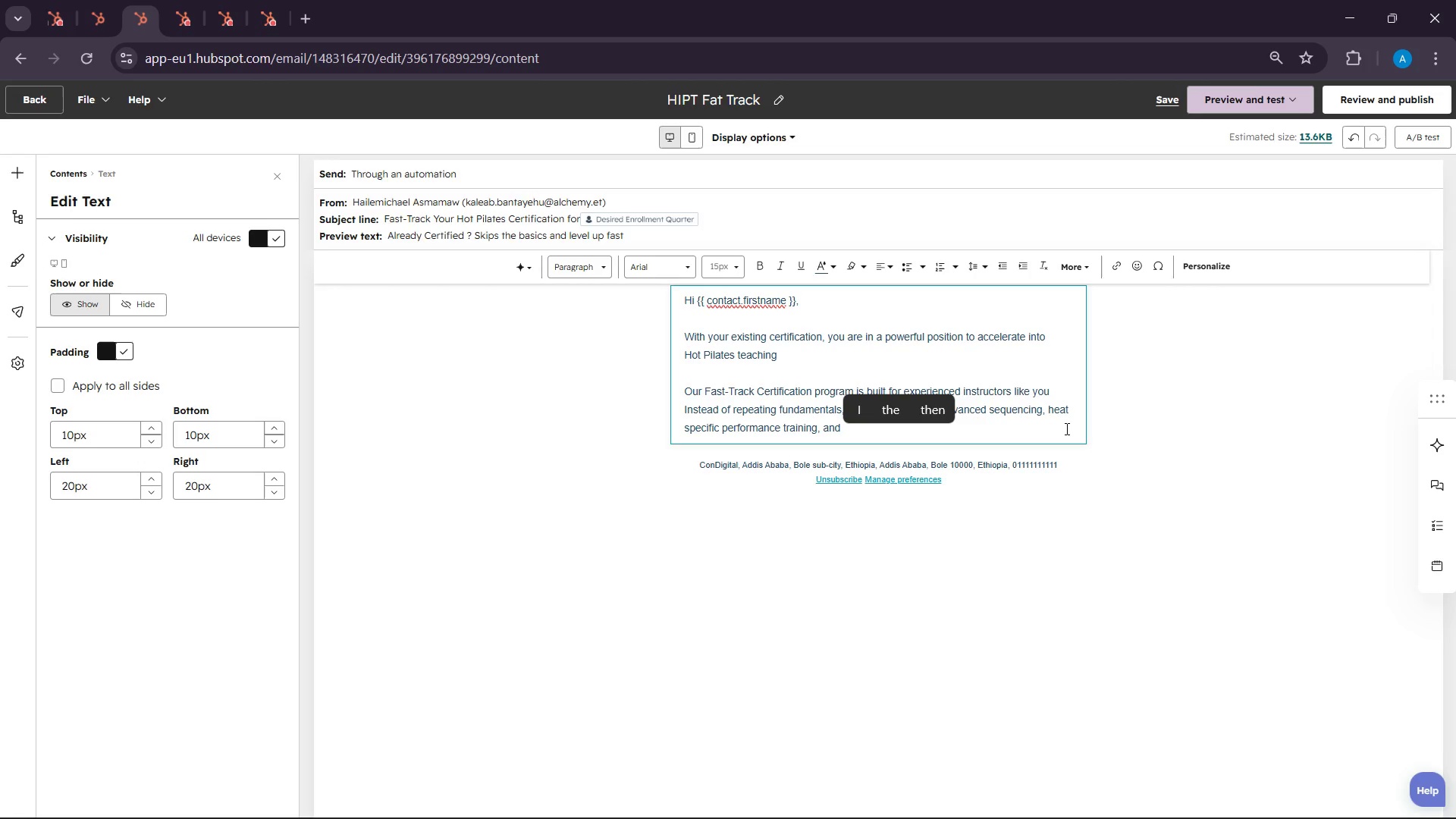 
type(coaching )
 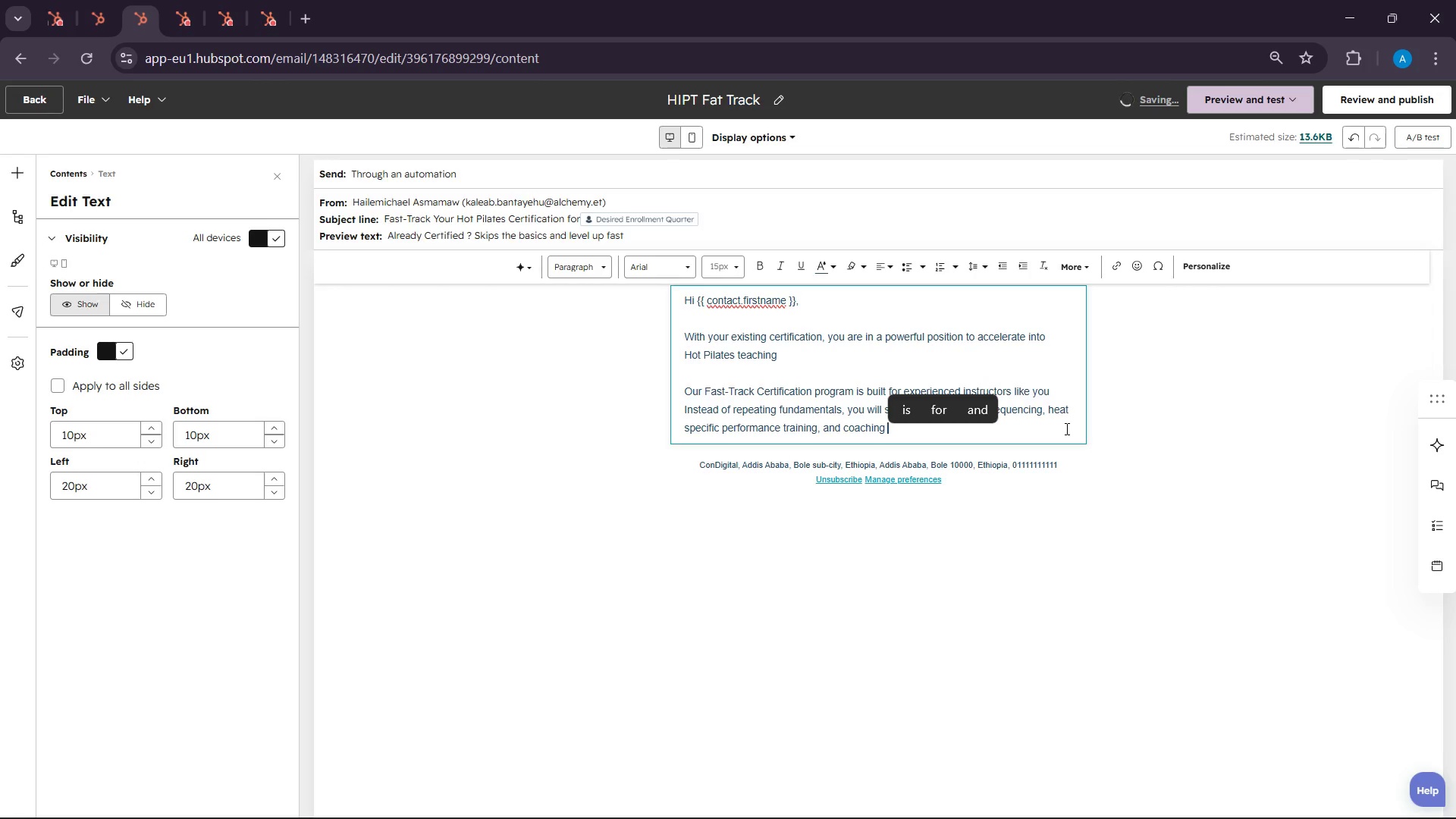 
type(tech)
 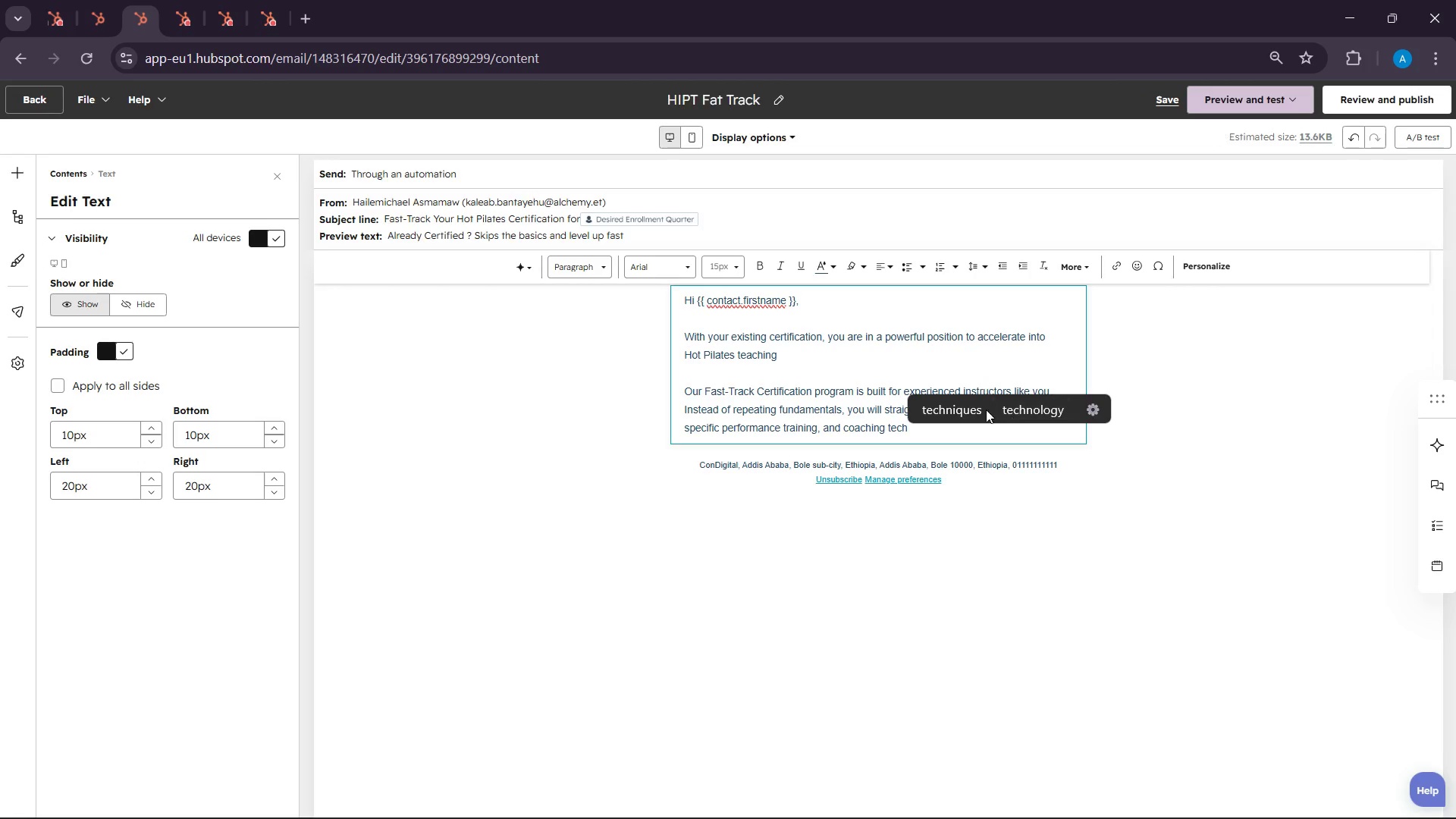 
left_click([961, 402])
 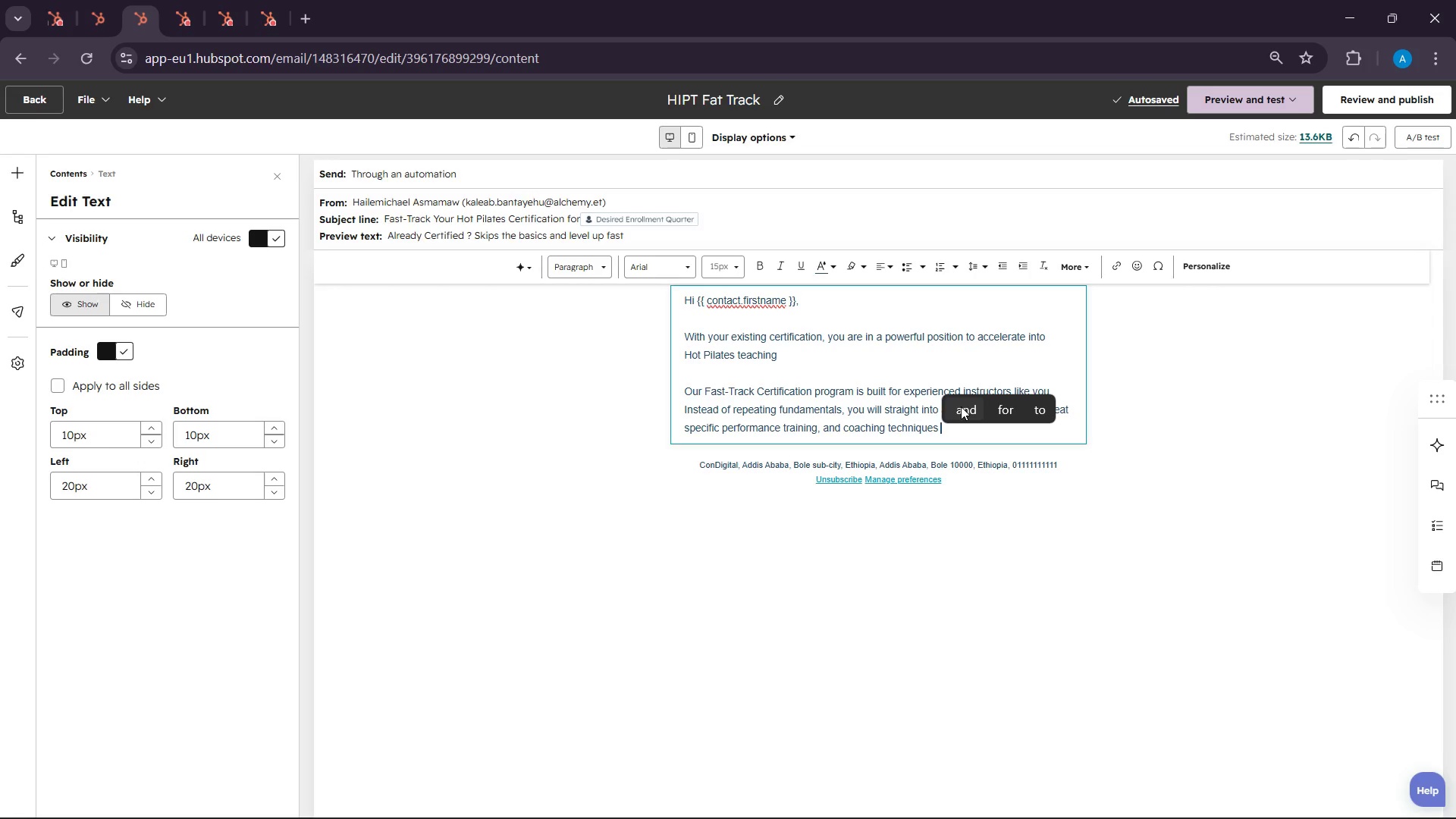 
wait(6.47)
 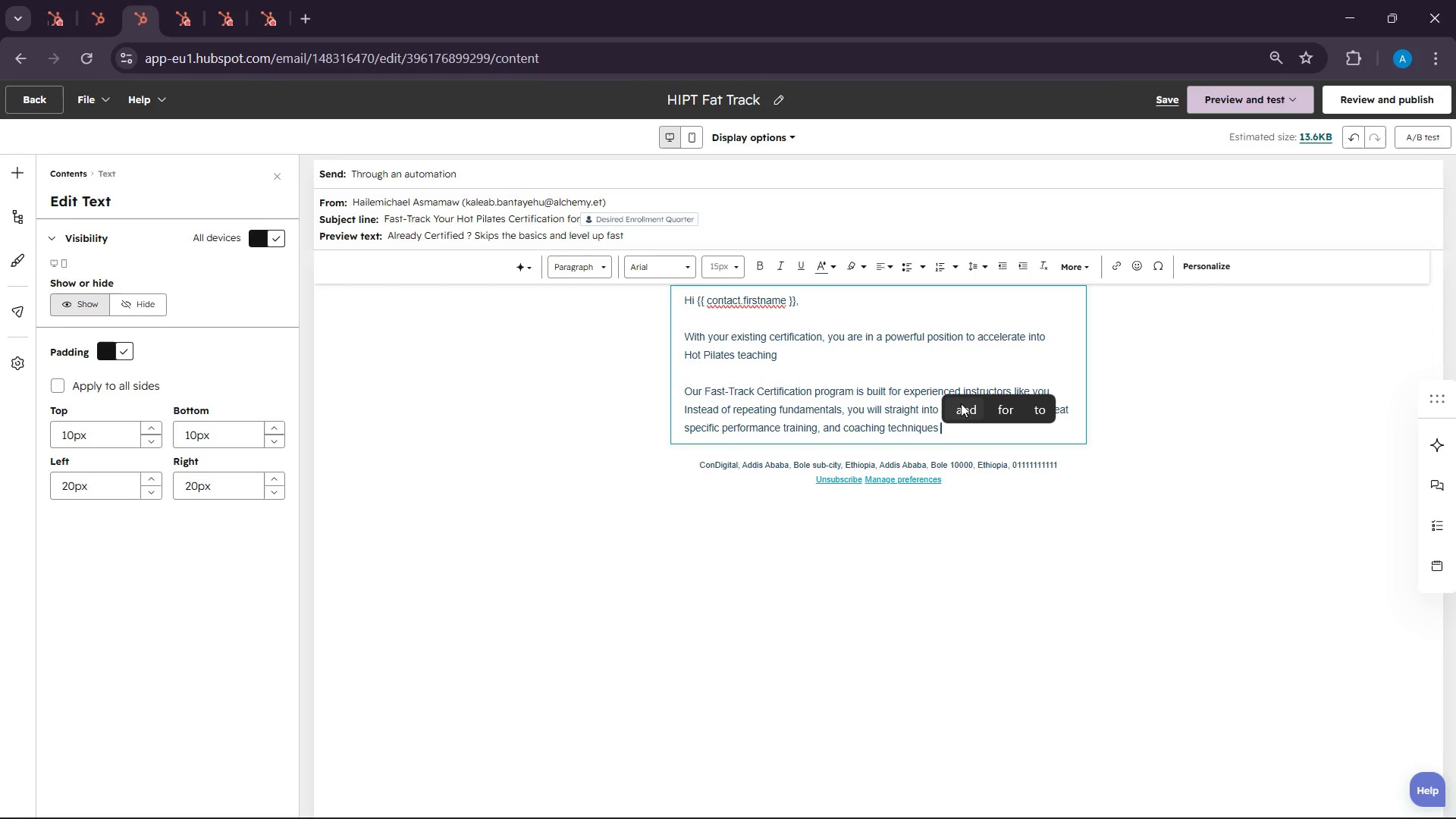 
type(tailored for high ins)
key(Backspace)
type(ten)
 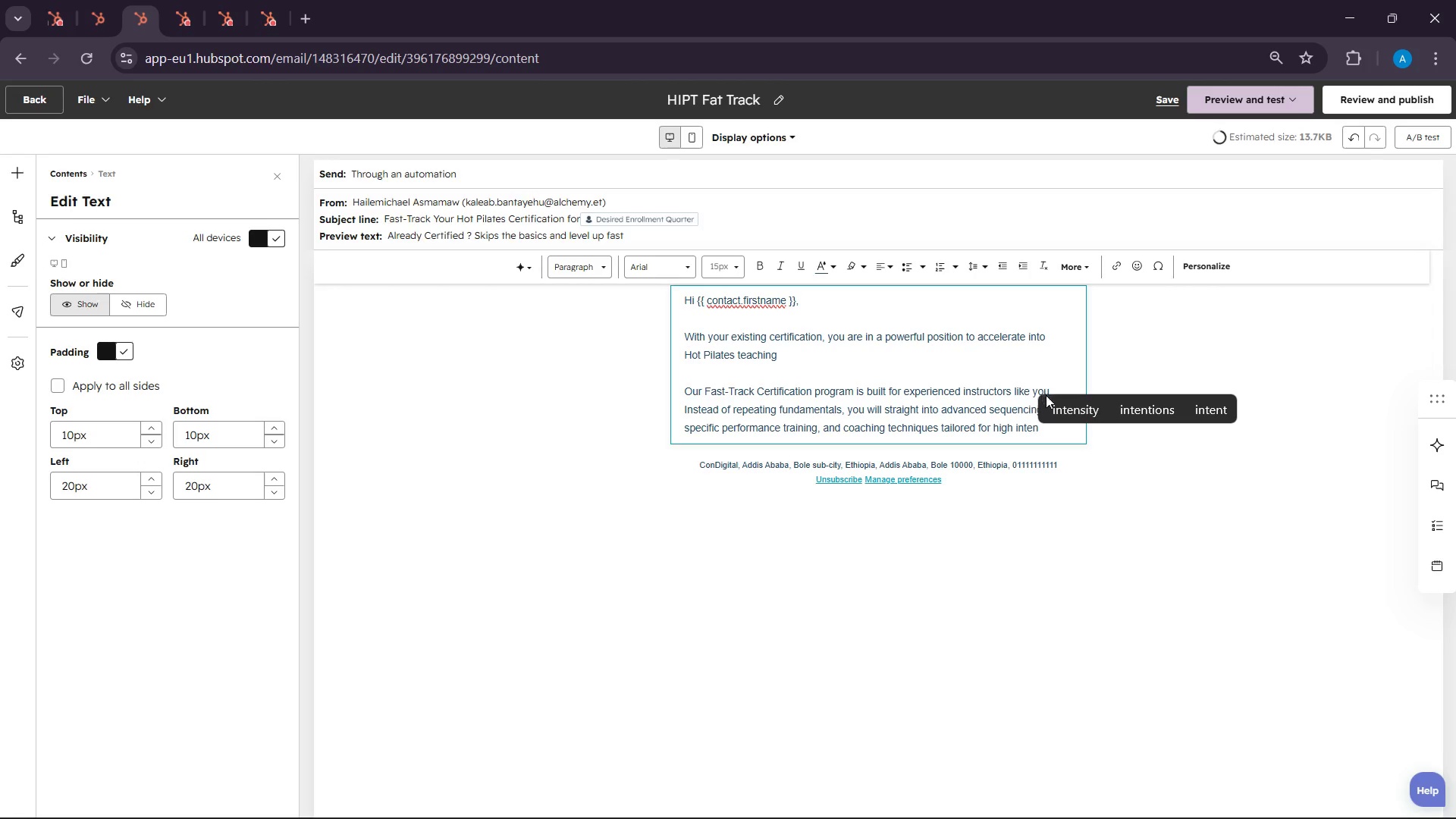 
left_click([1058, 406])
 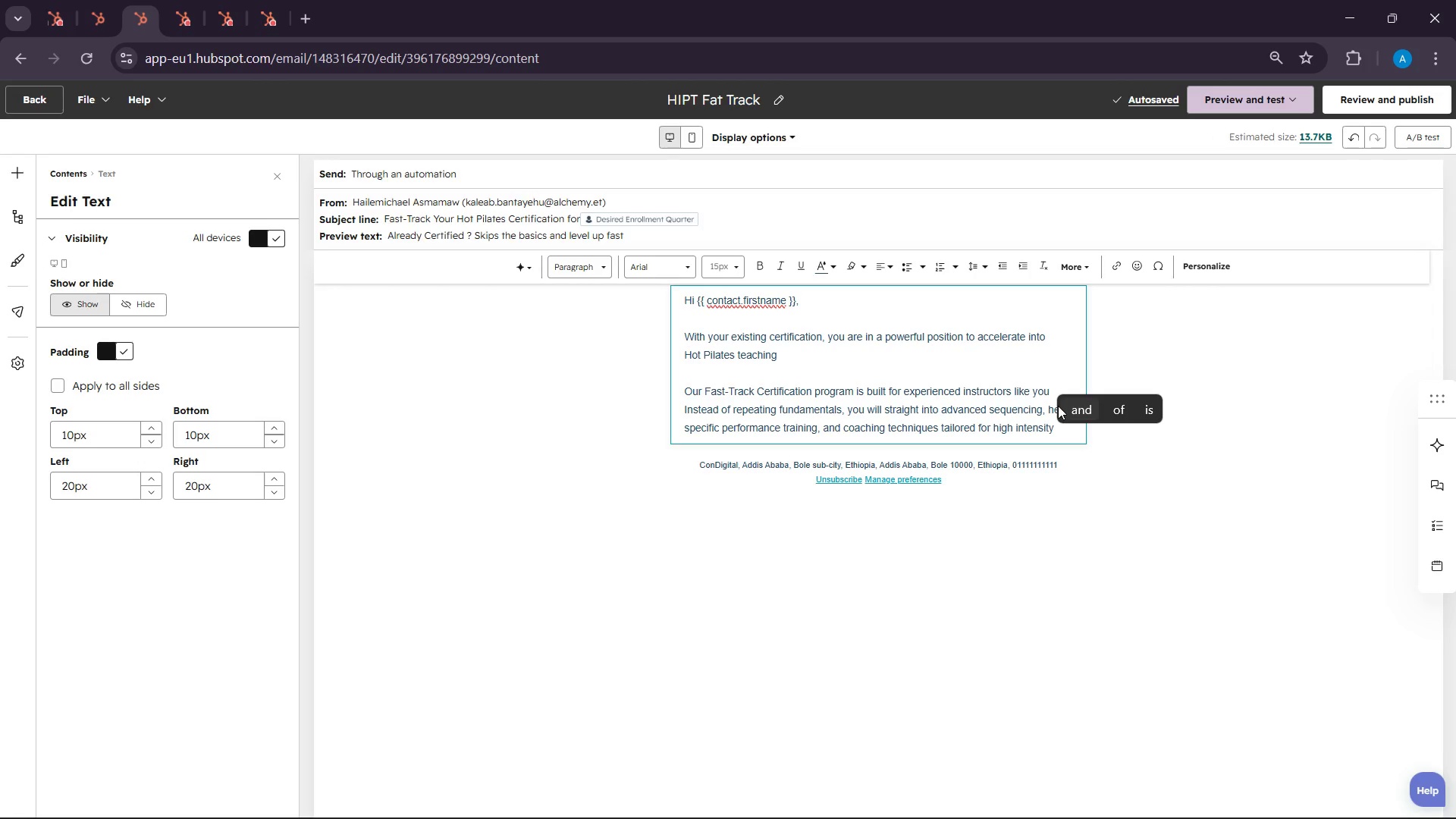 
key(Enter)
 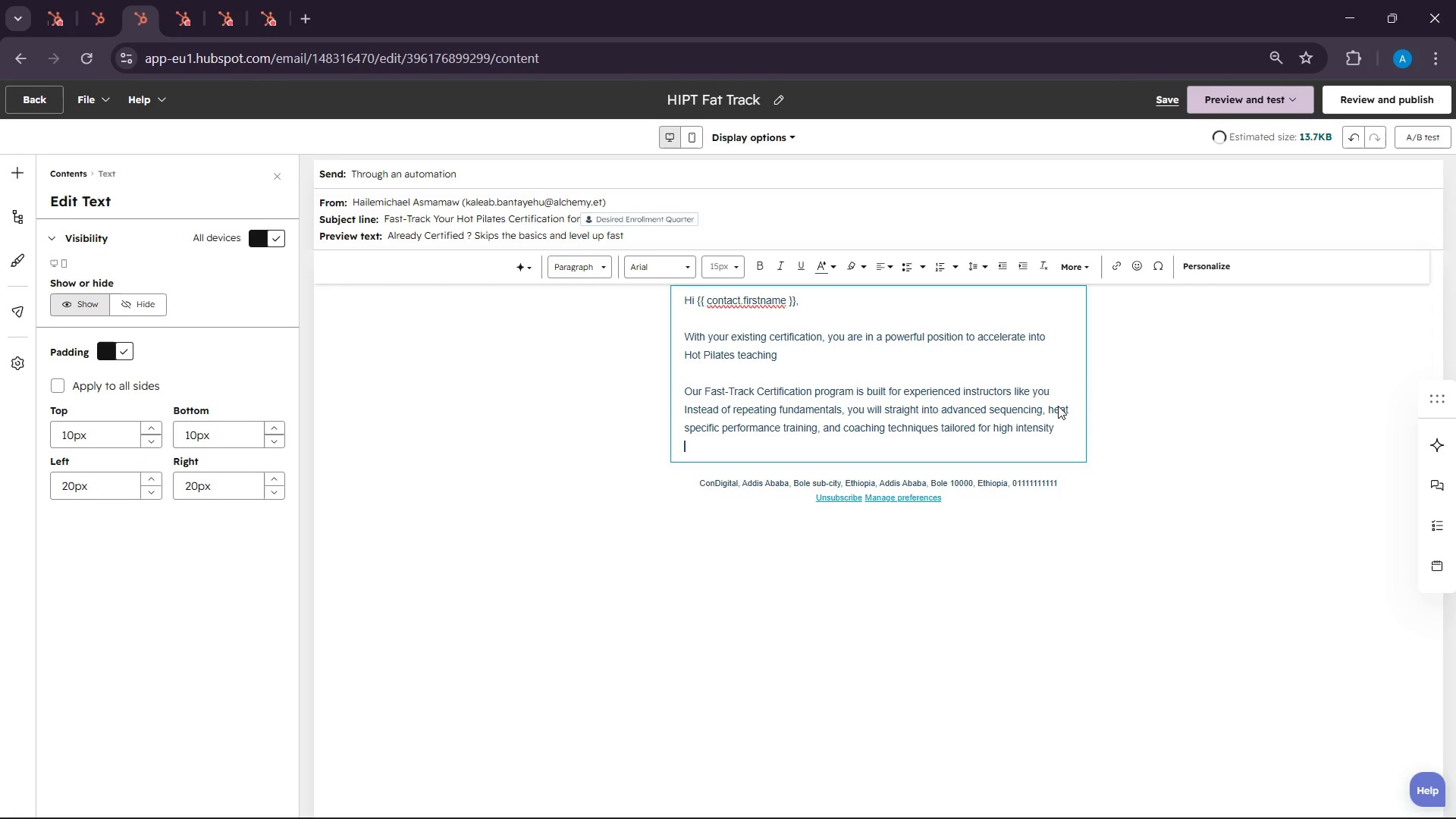 
type(envir)
 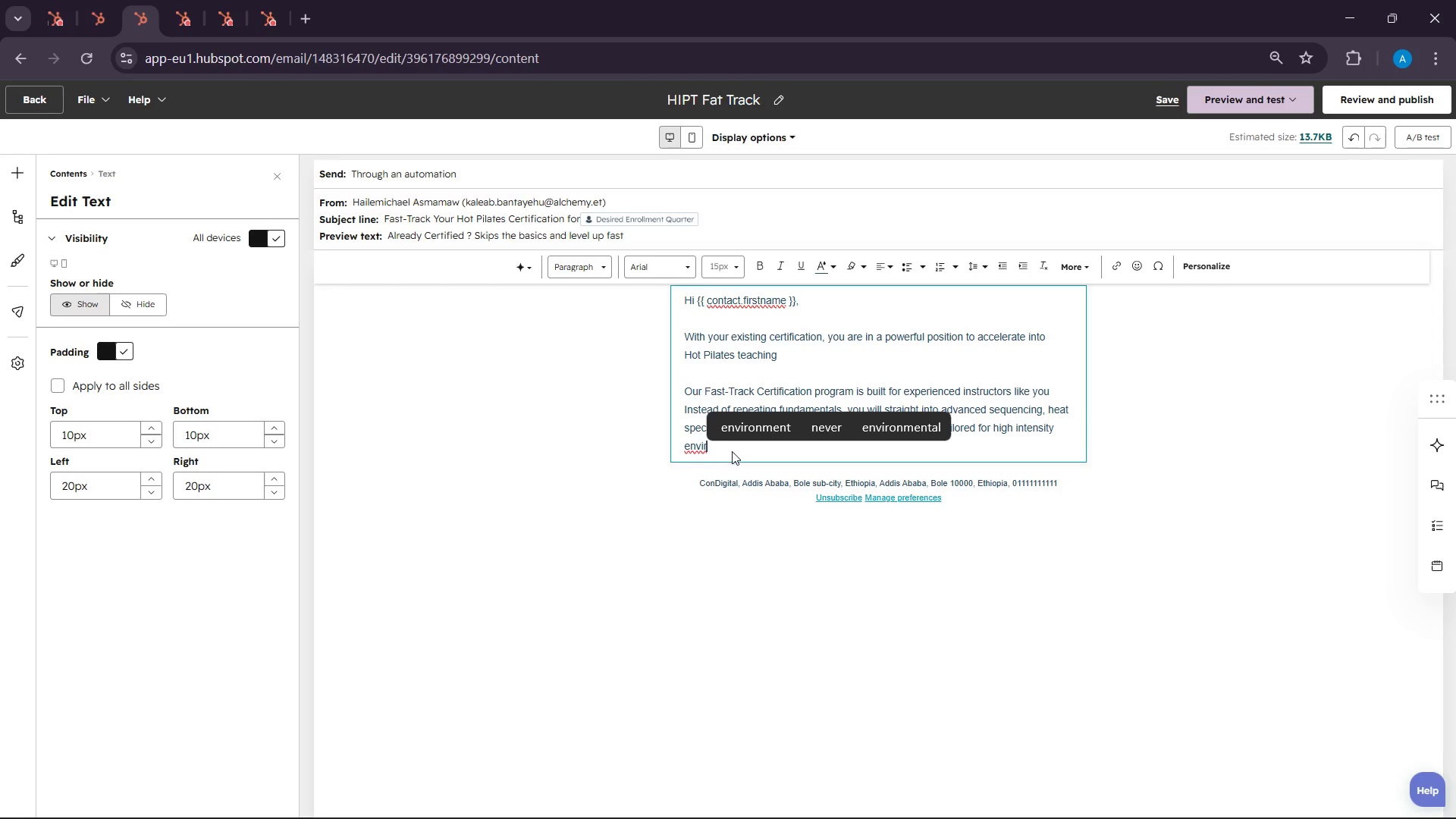 
left_click([765, 424])
 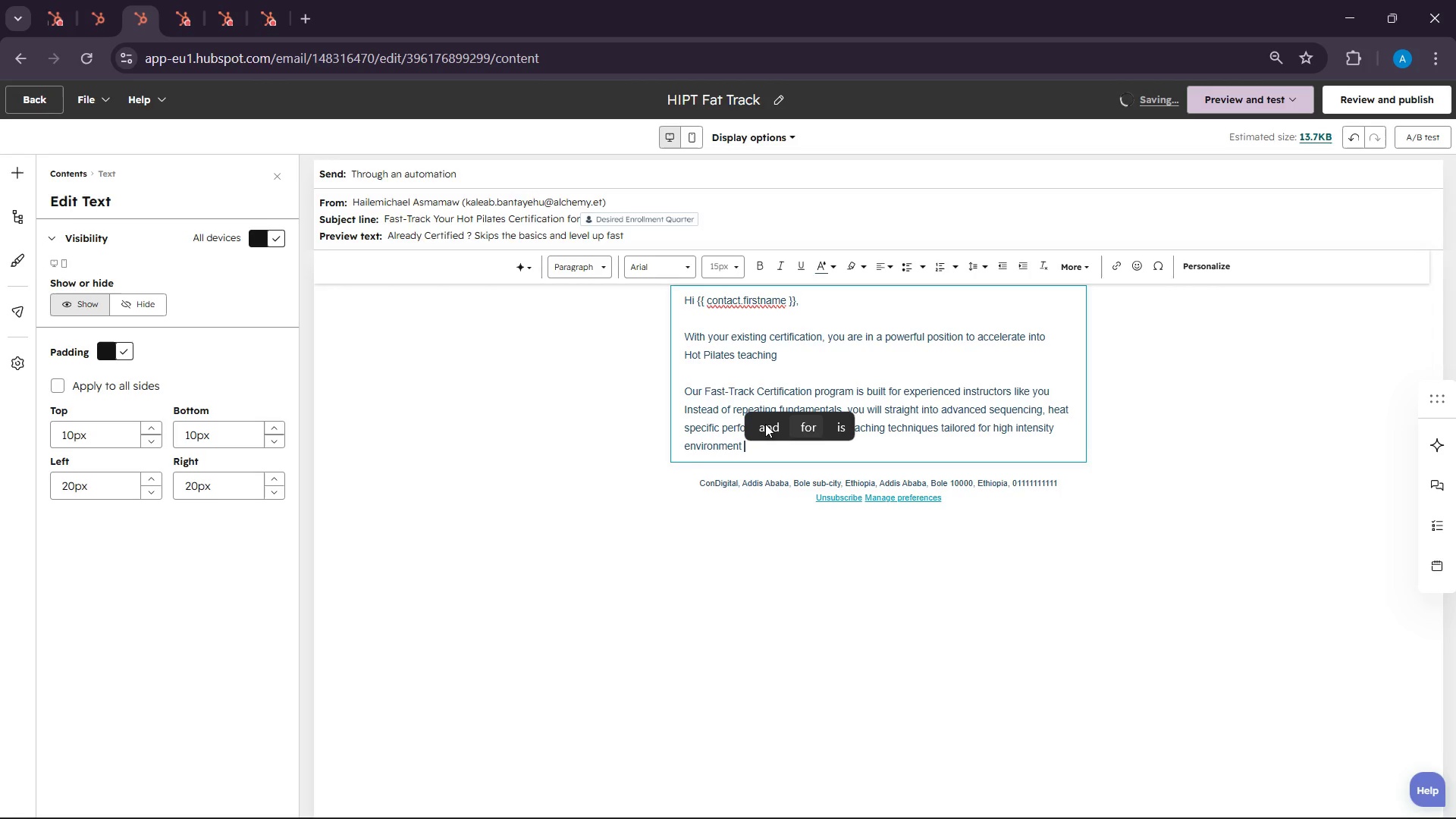 
key(Backspace)
 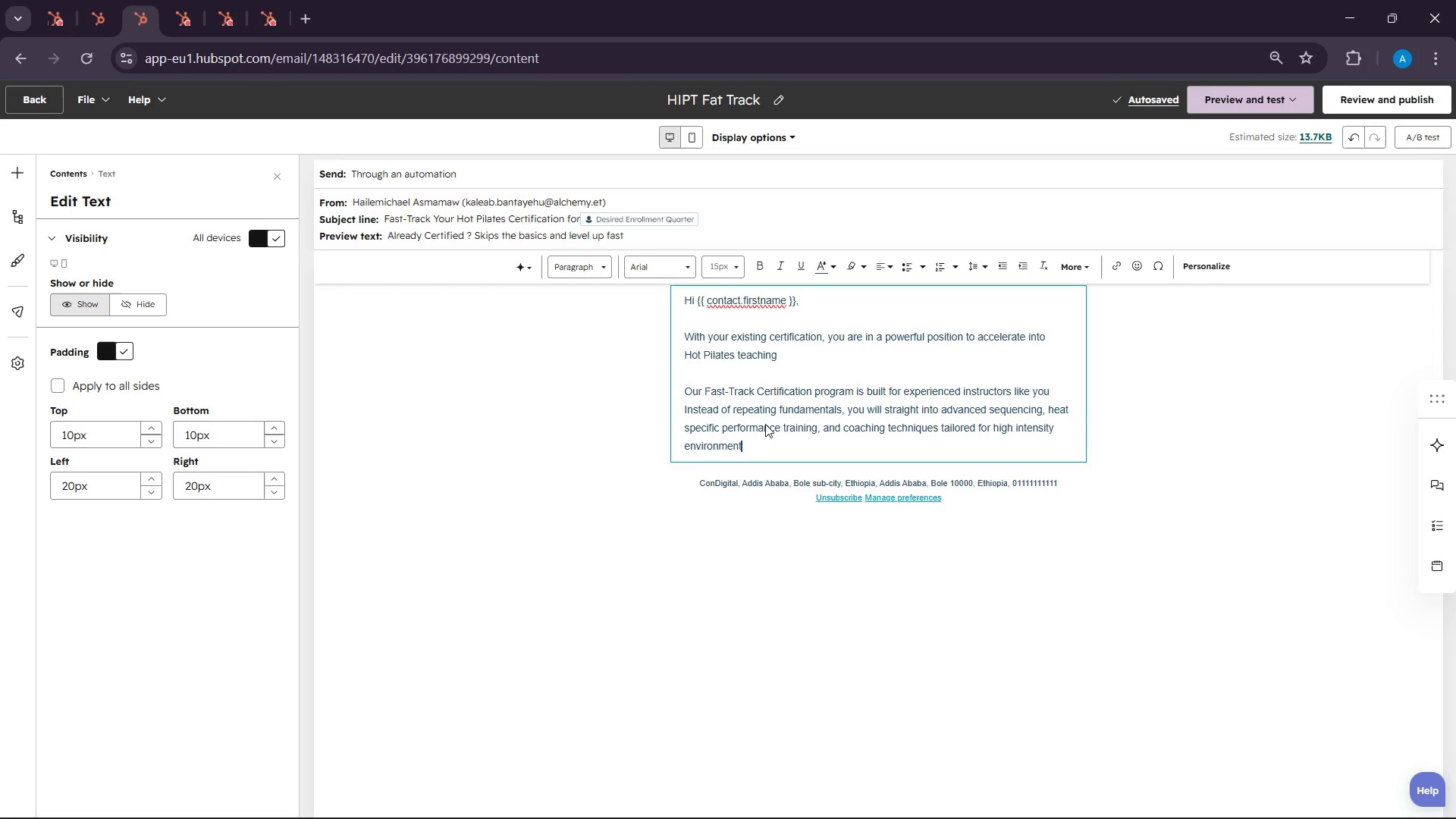 
key(S)
 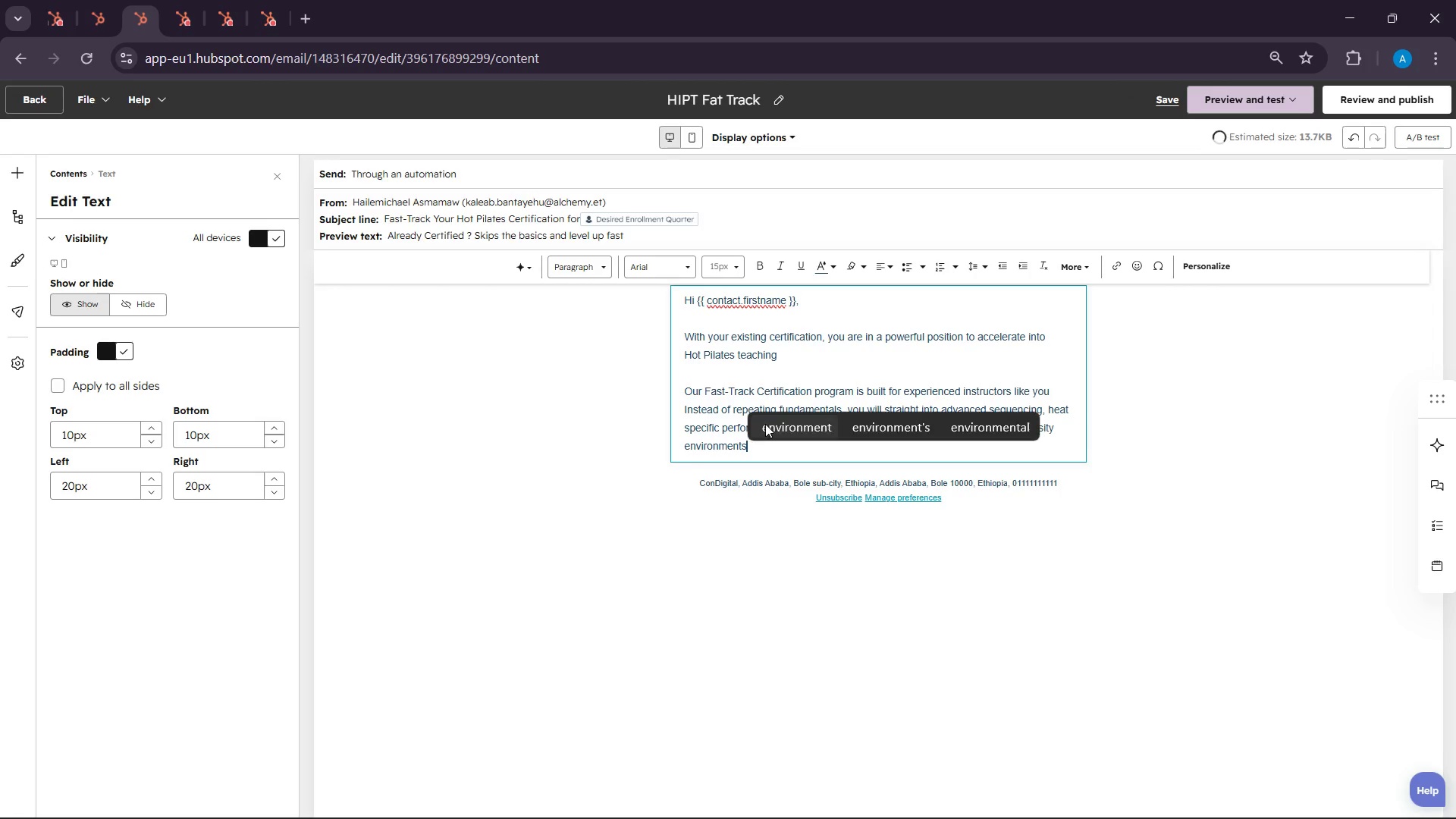 
key(Comma)
 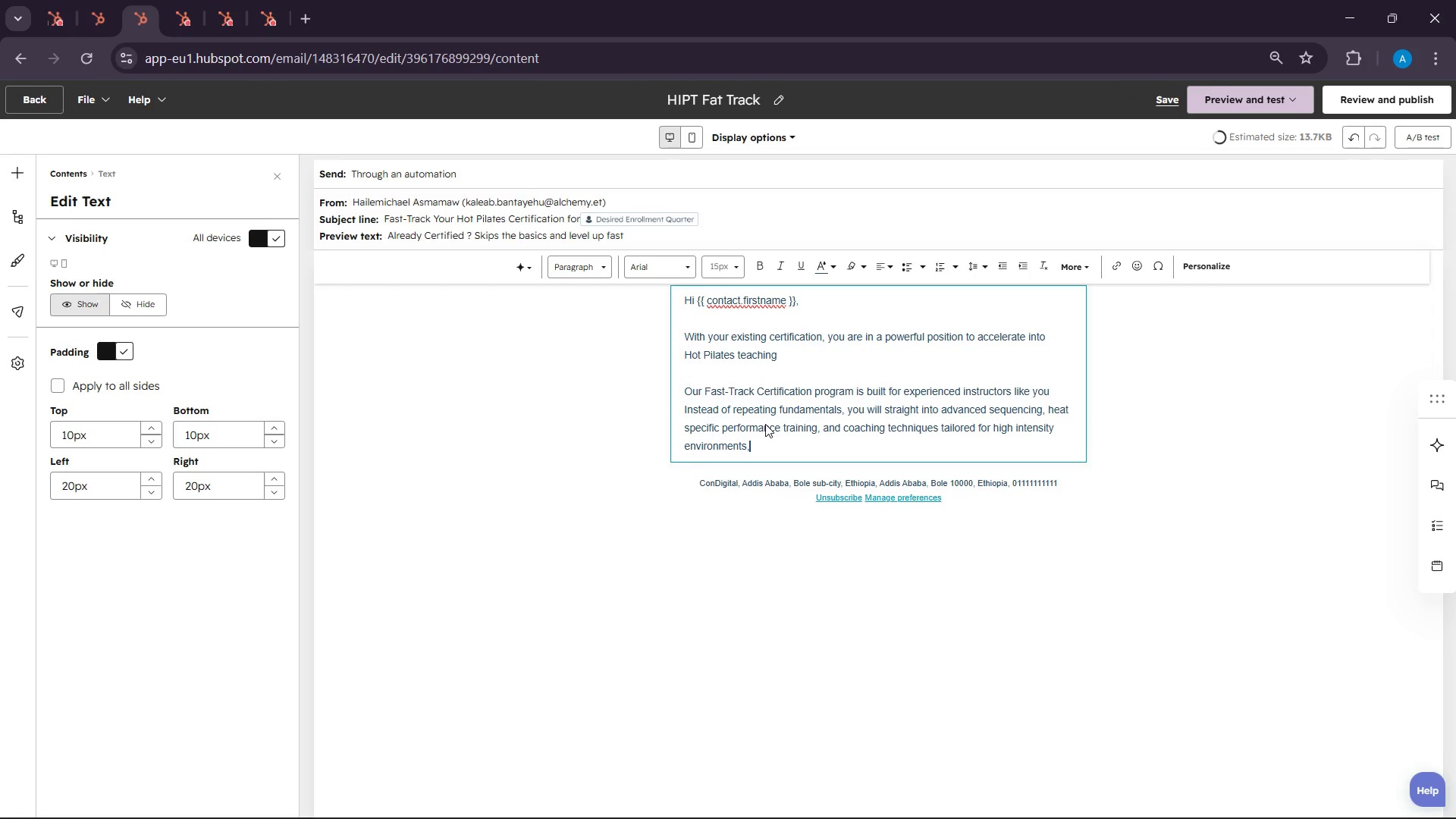 
key(Backspace)
 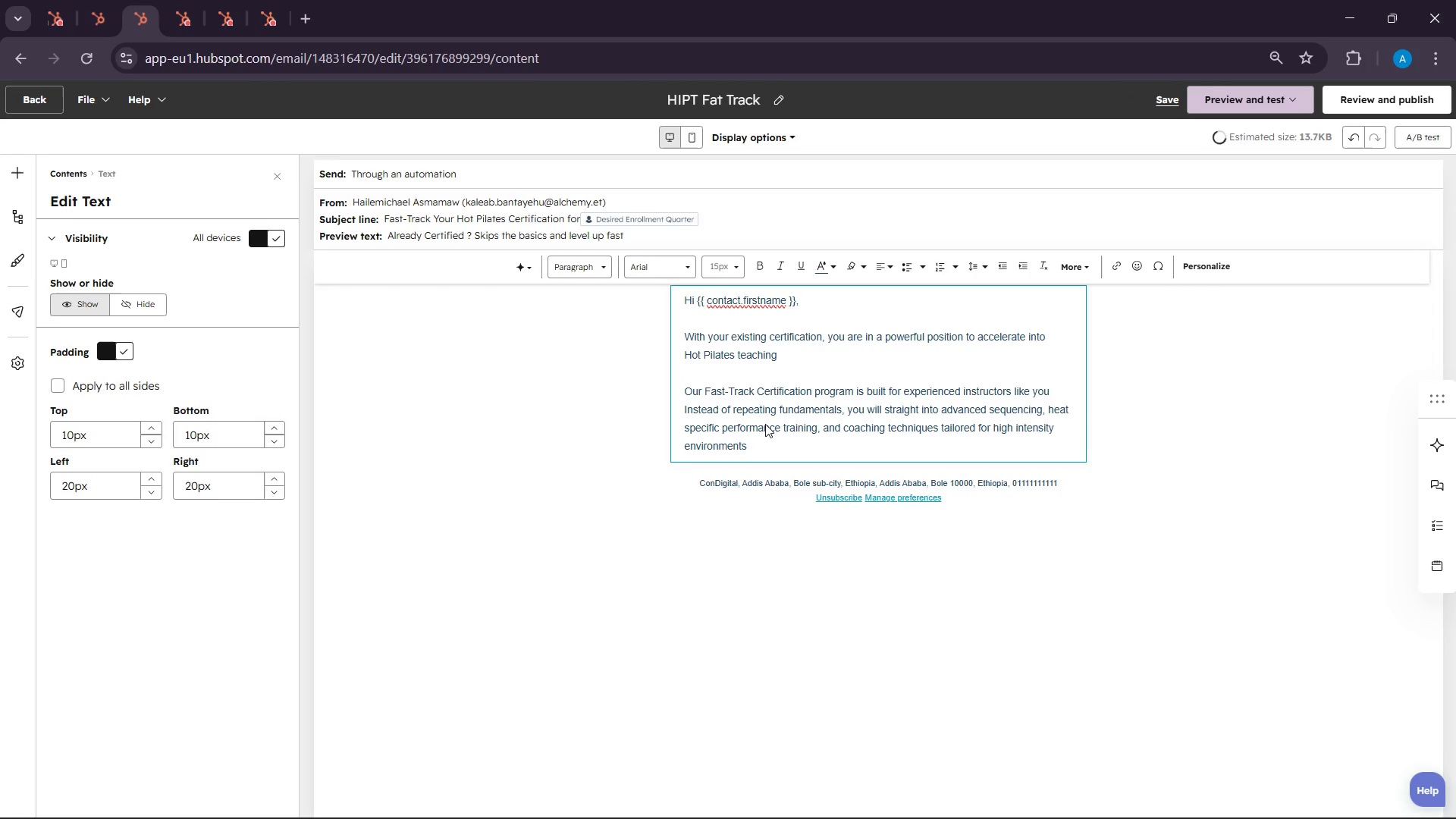 
key(Period)
 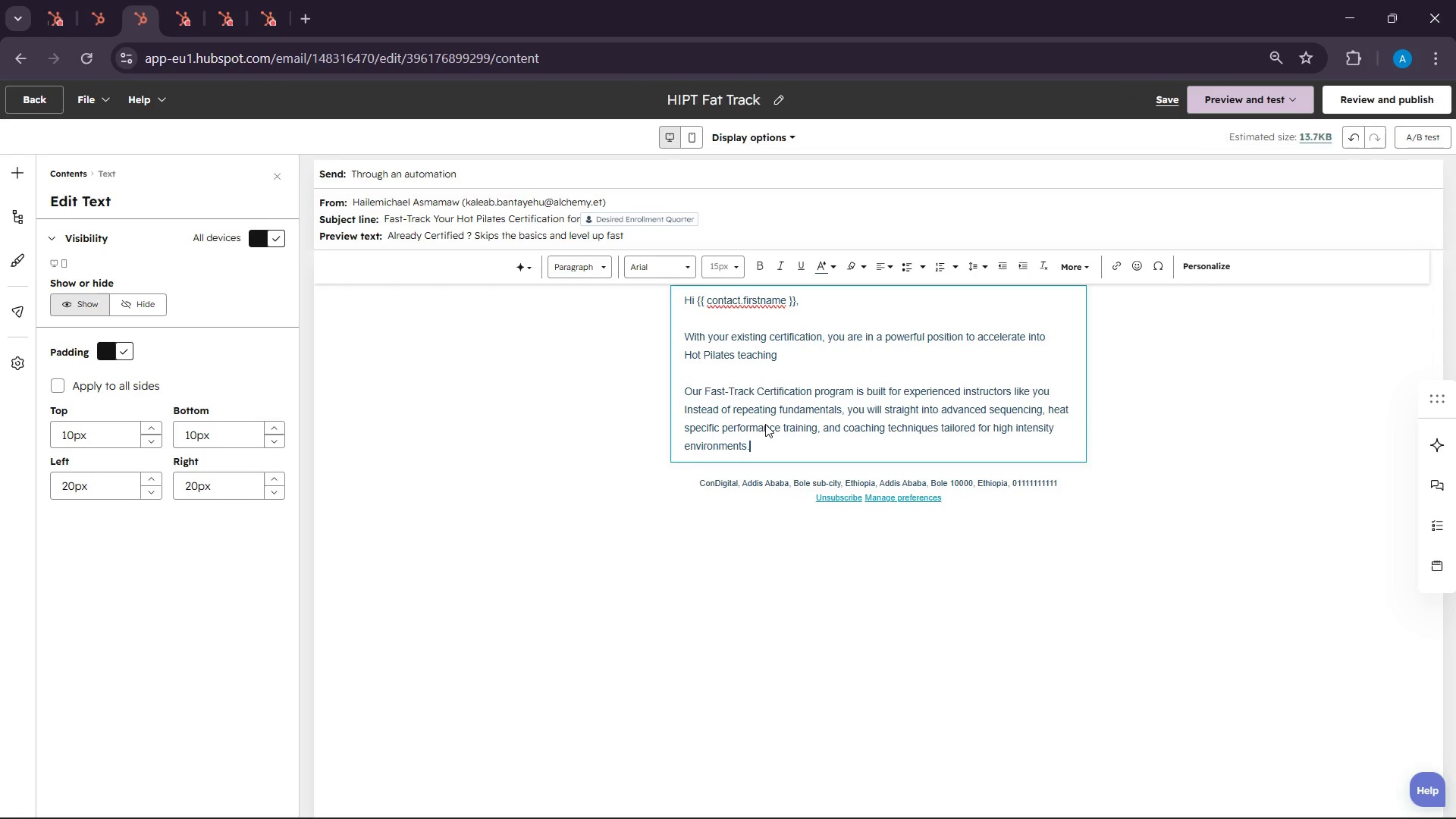 
key(Enter)
 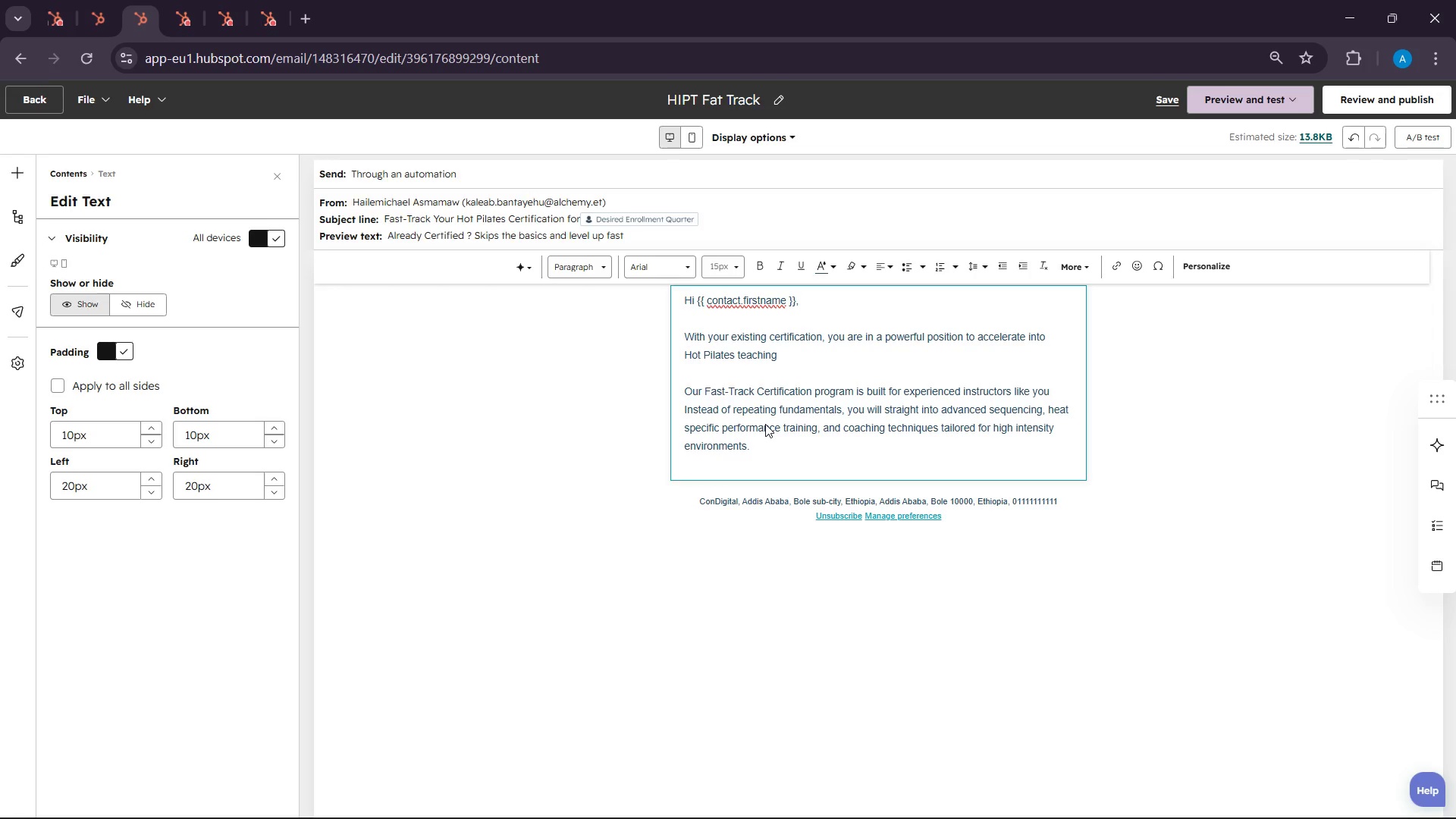 
type(We )
 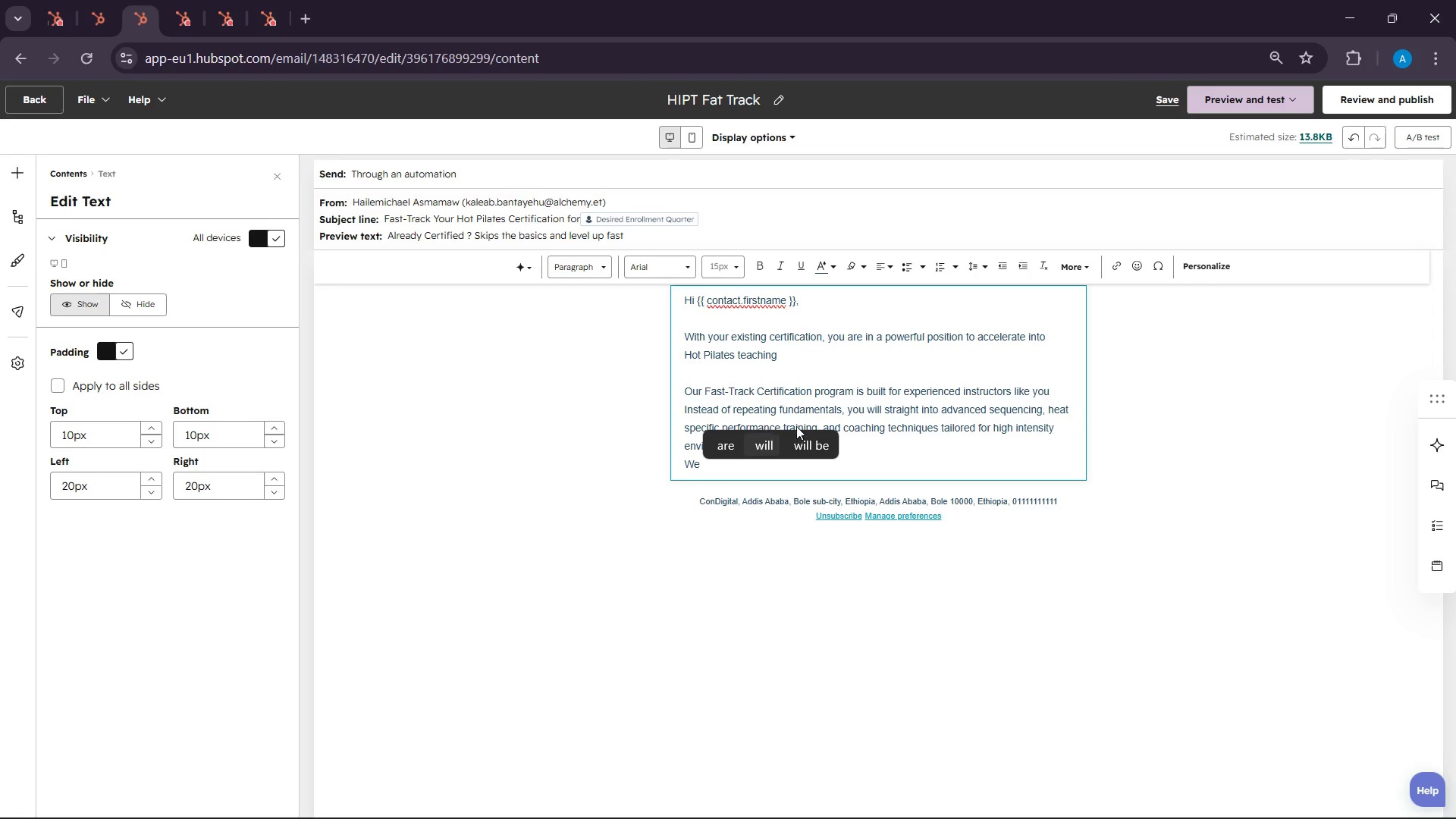 
left_click([910, 444])
 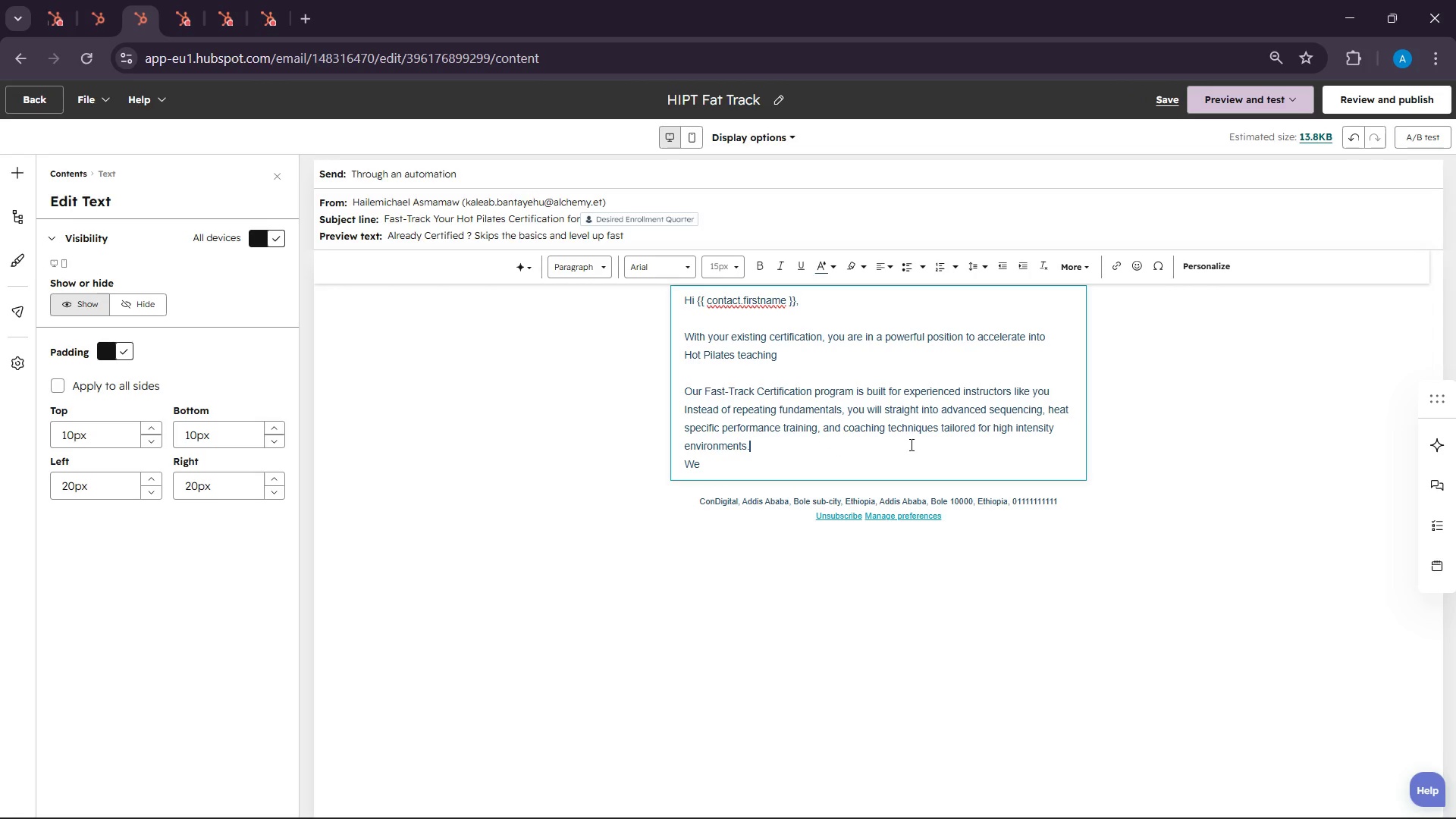 
key(Enter)
 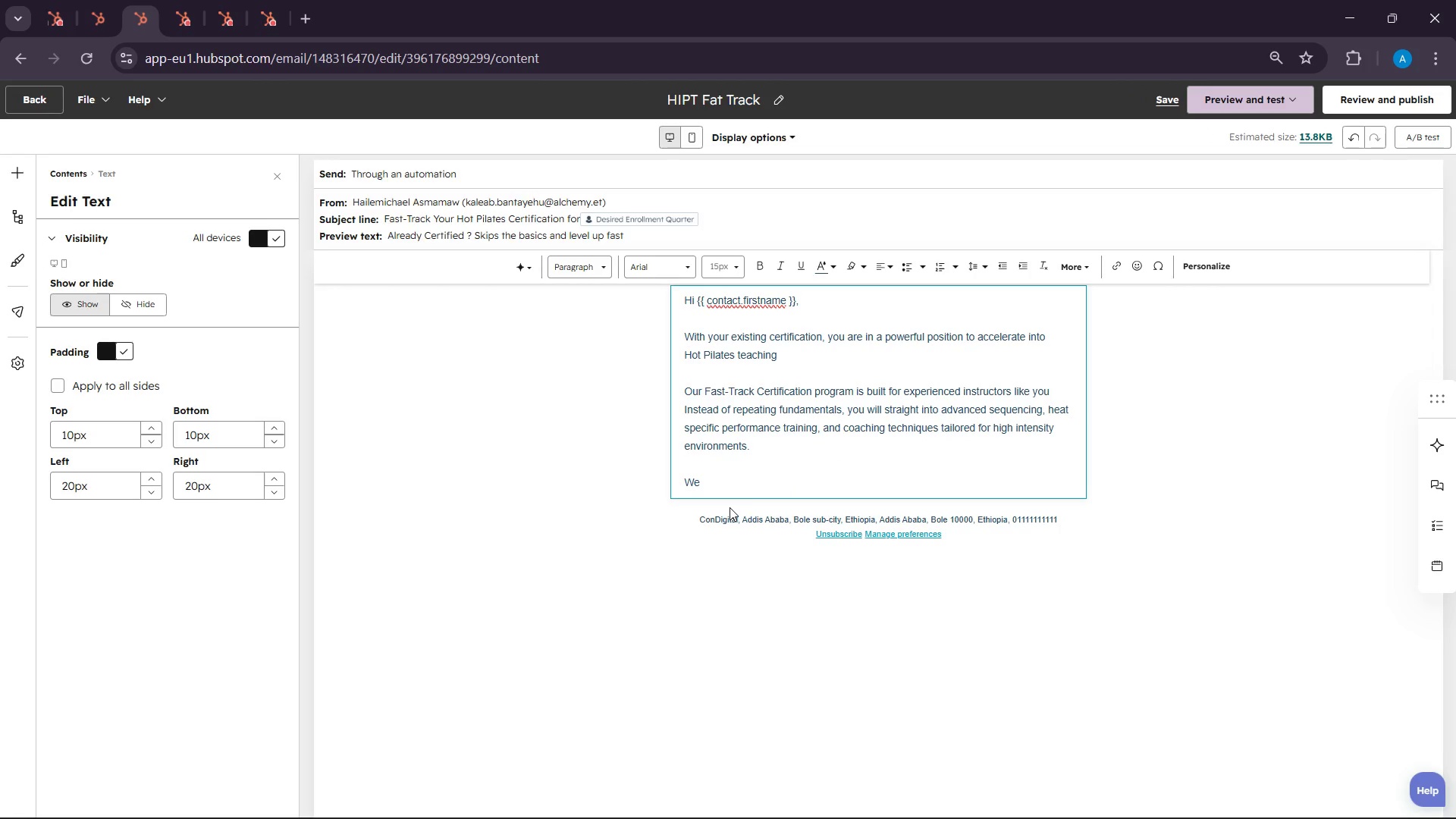 
left_click([747, 494])
 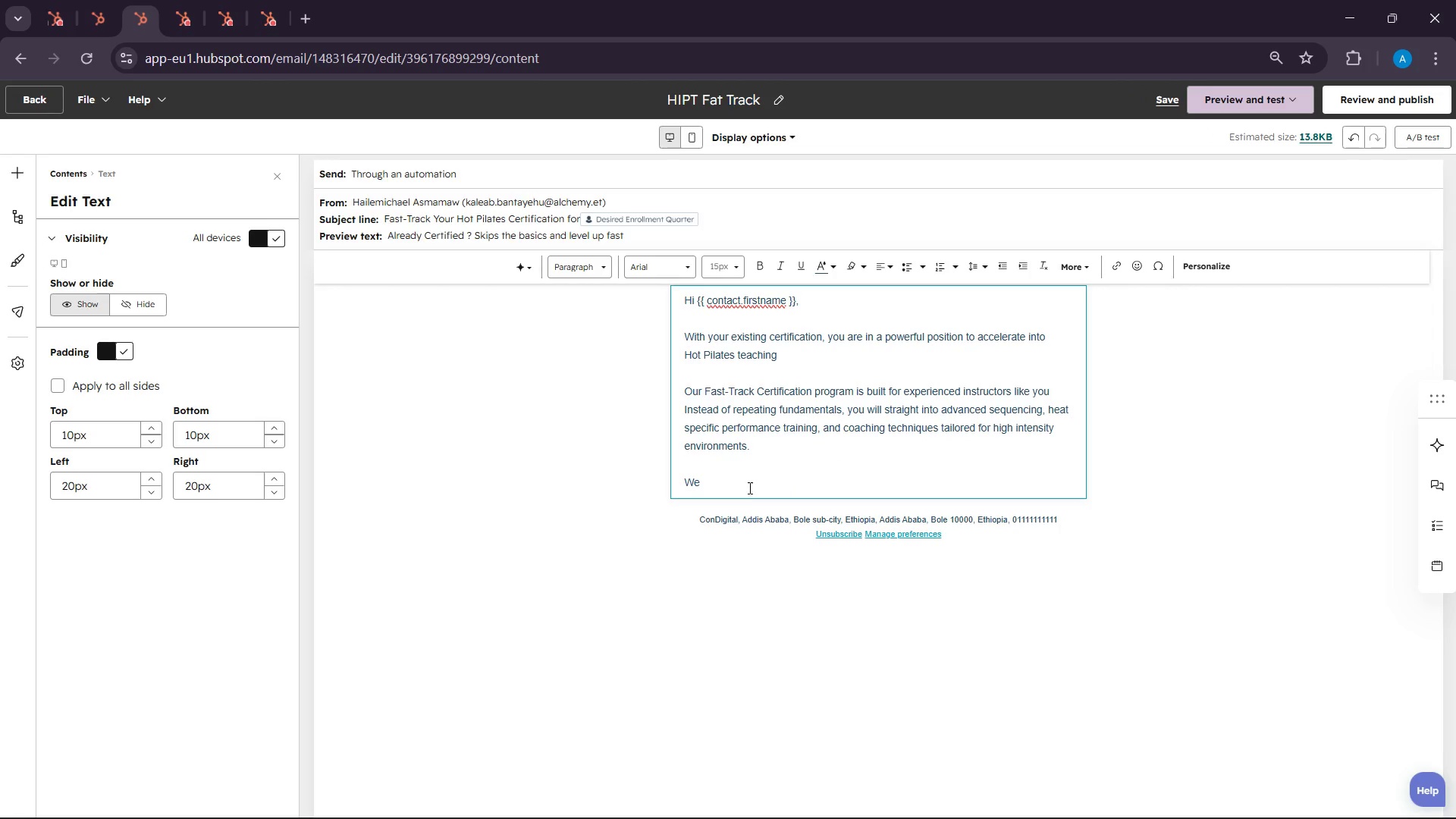 
left_click([748, 488])
 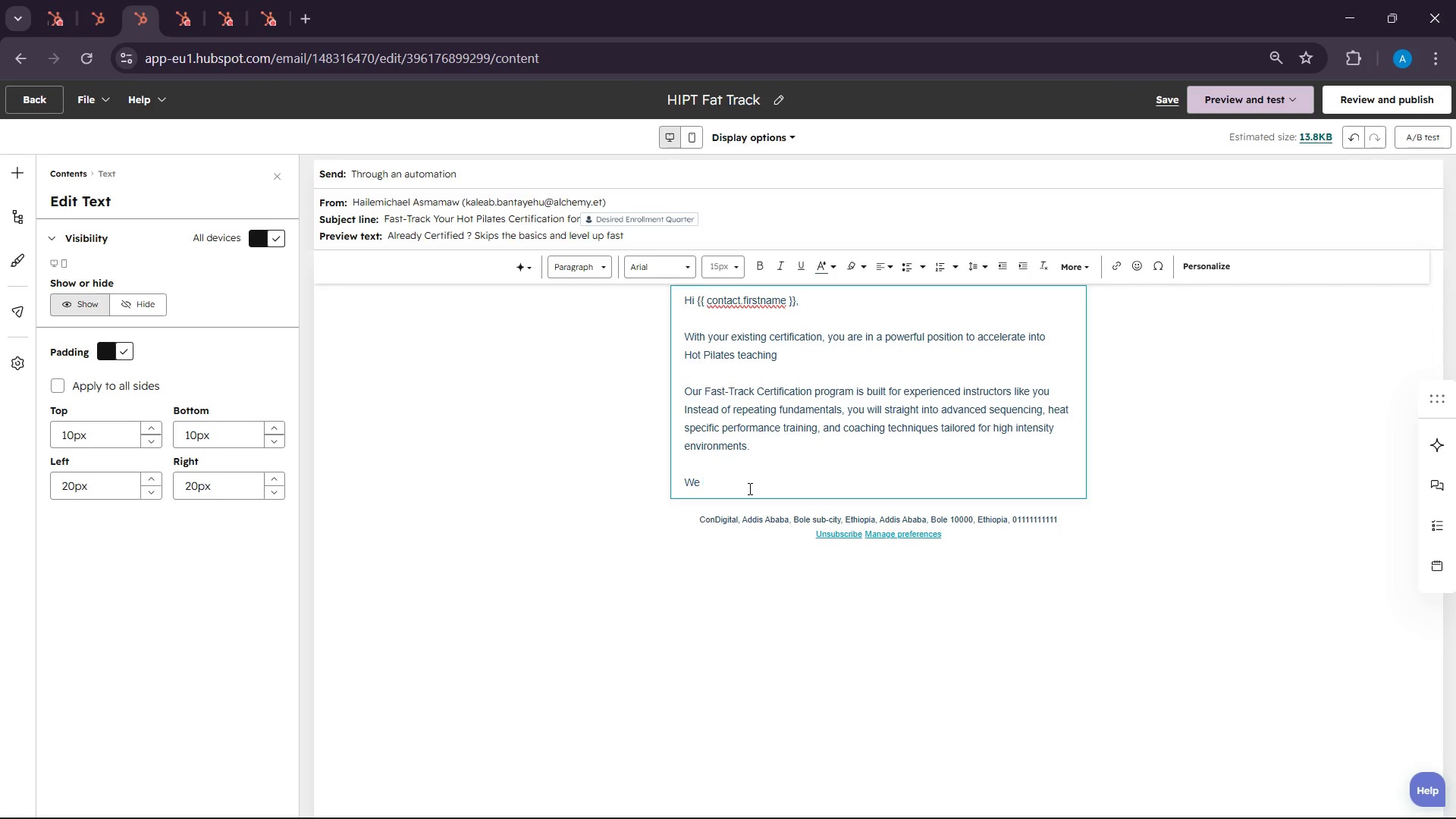 
type(also )
 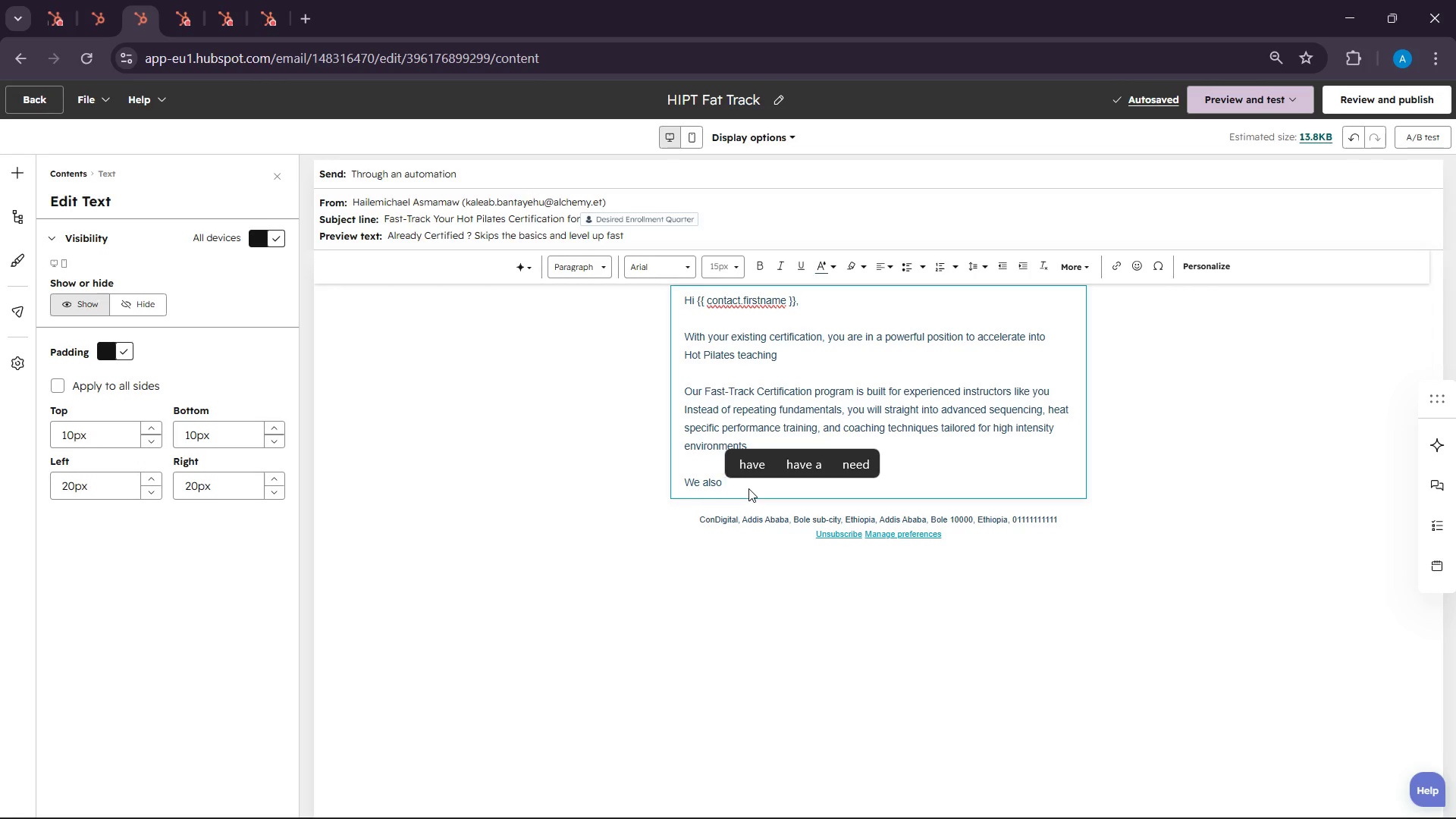 
wait(7.62)
 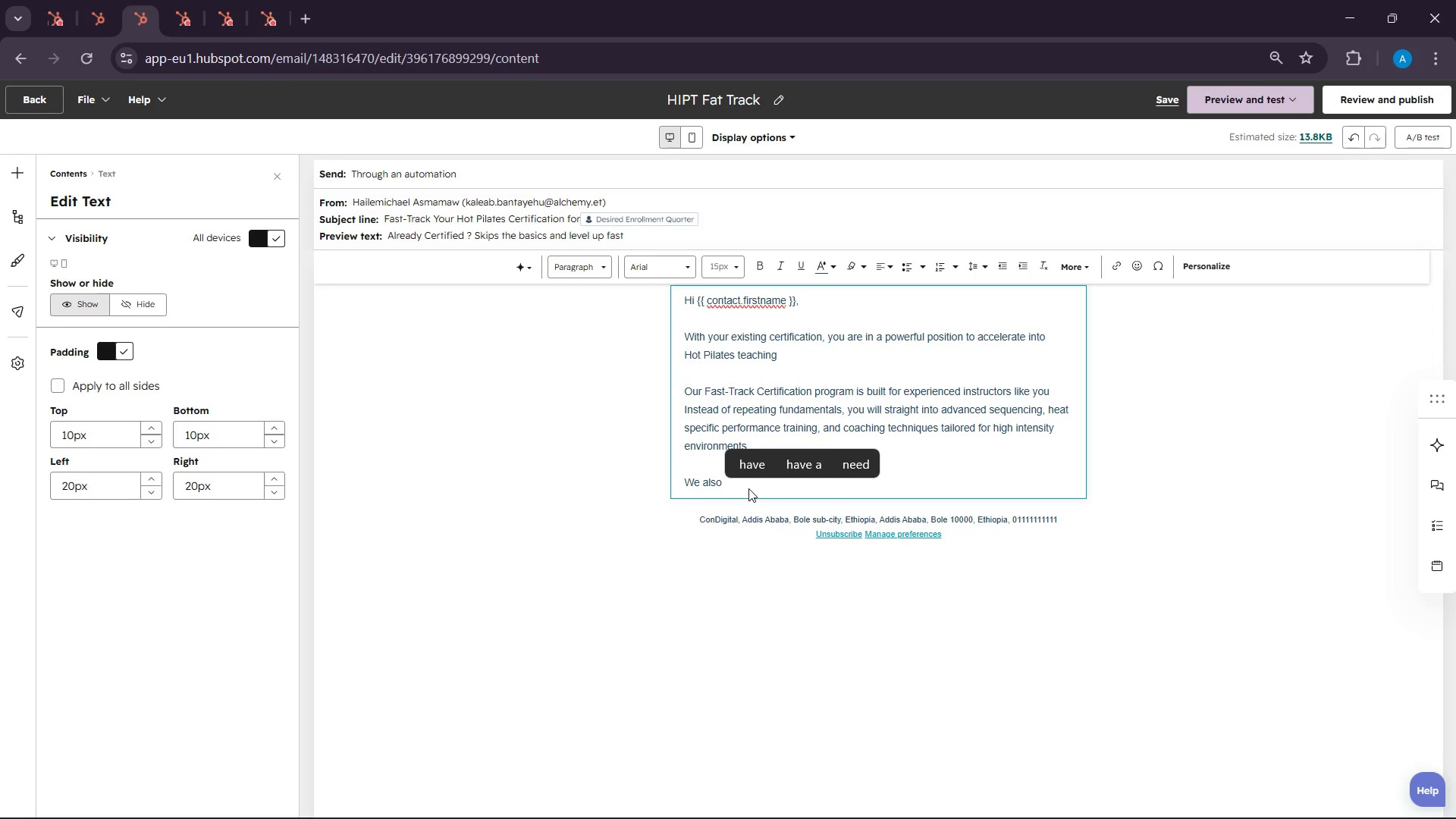 
type(inclus)
key(Backspace)
type(de execlusive )
key(Backspace)
key(Backspace)
key(Backspace)
key(Backspace)
key(Backspace)
key(Backspace)
key(Backspace)
key(Backspace)
key(Backspace)
type(clusic)
key(Backspace)
type(ve )
 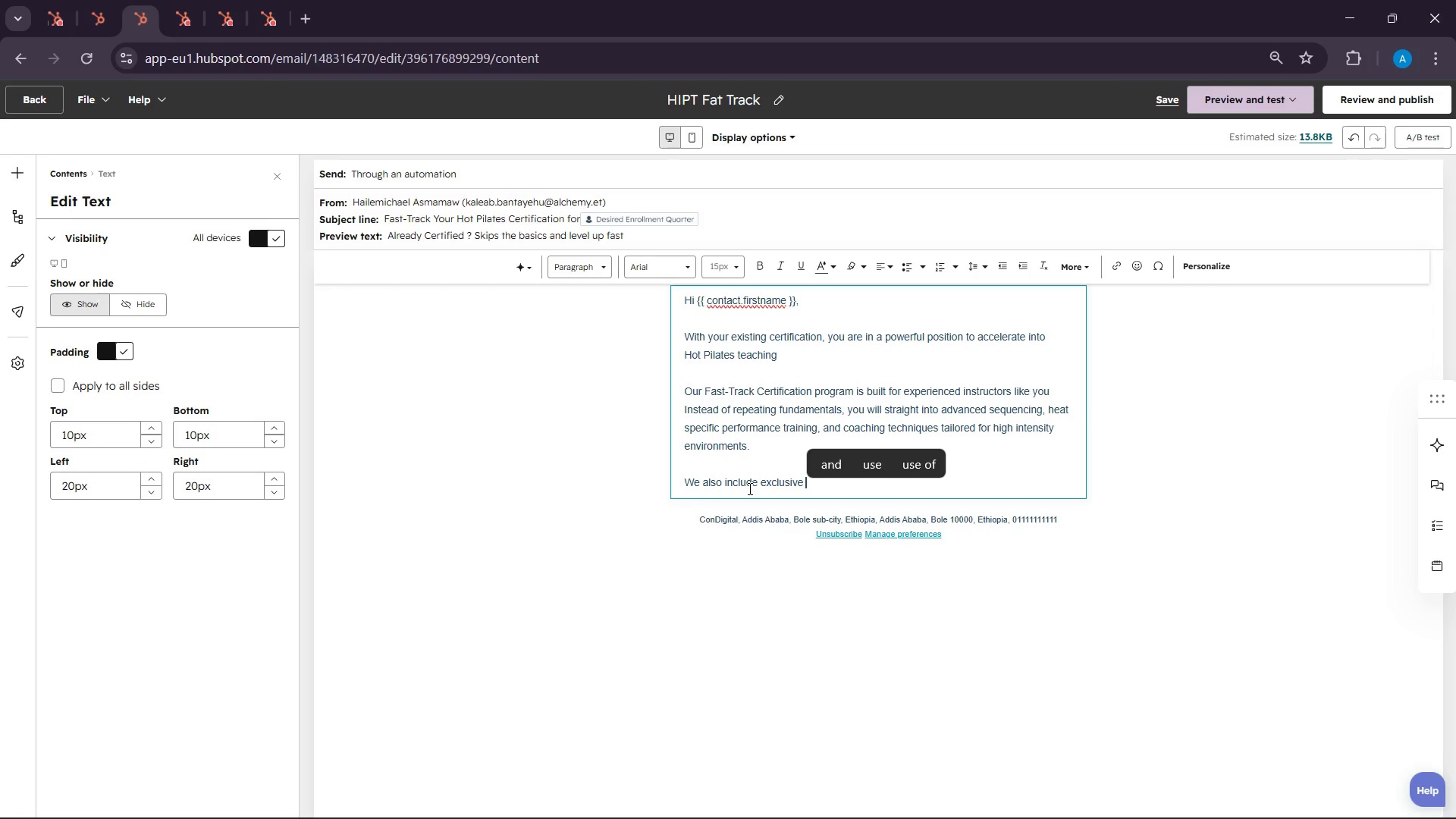 
type(Advance)
 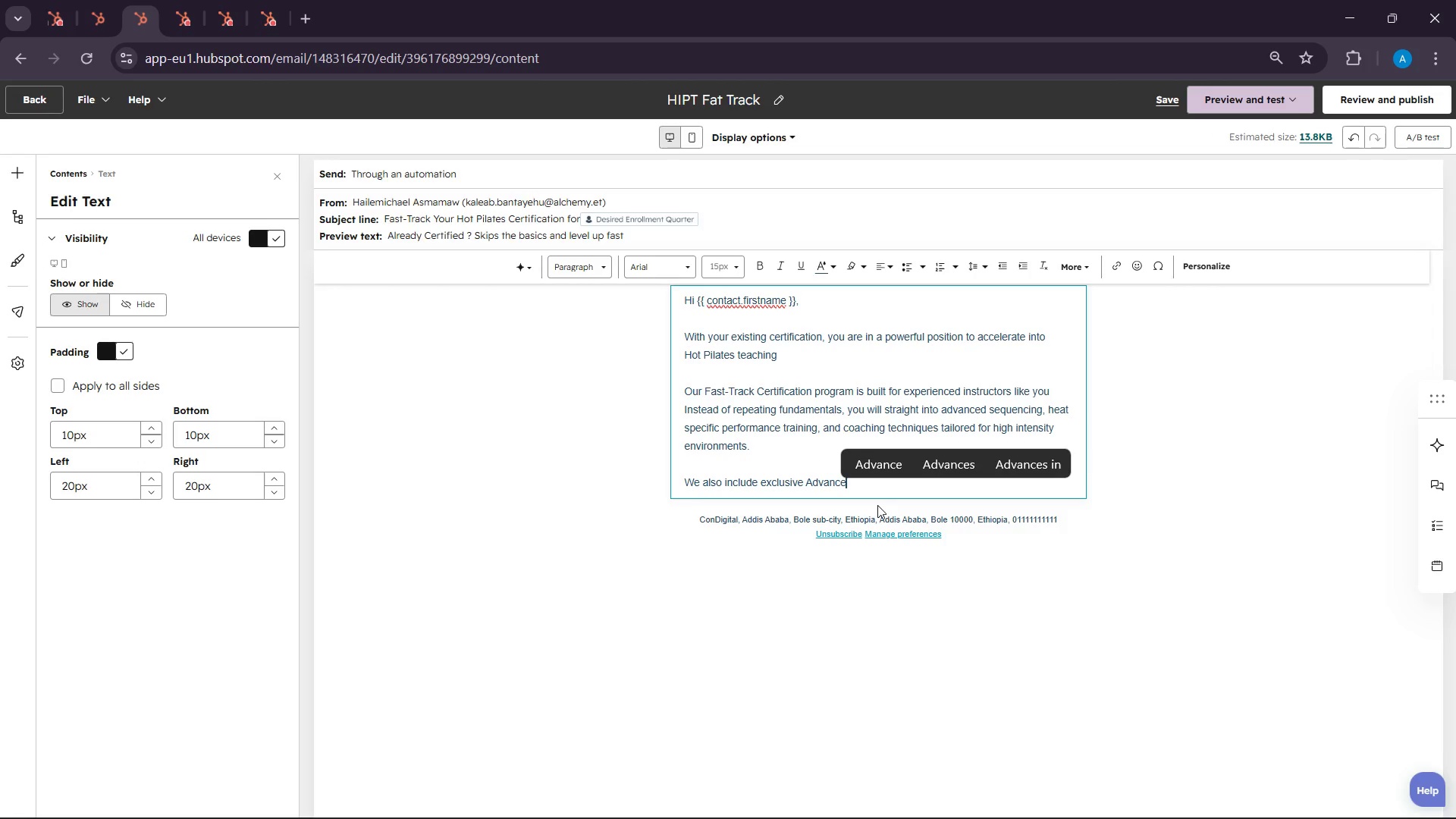 
type(d Anata)
key(Backspace)
type(omy Modules to )
 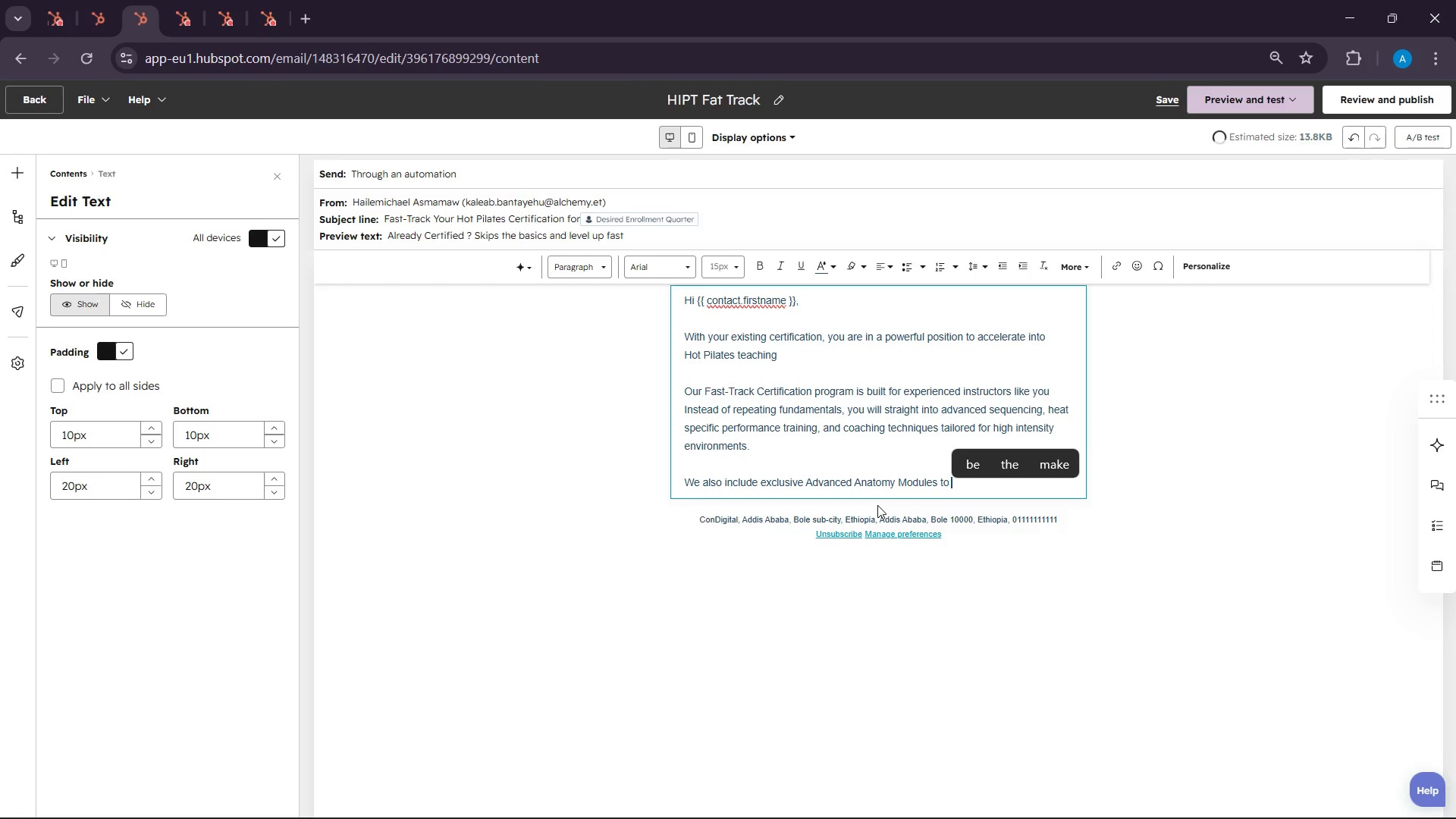 
left_click([890, 802])